 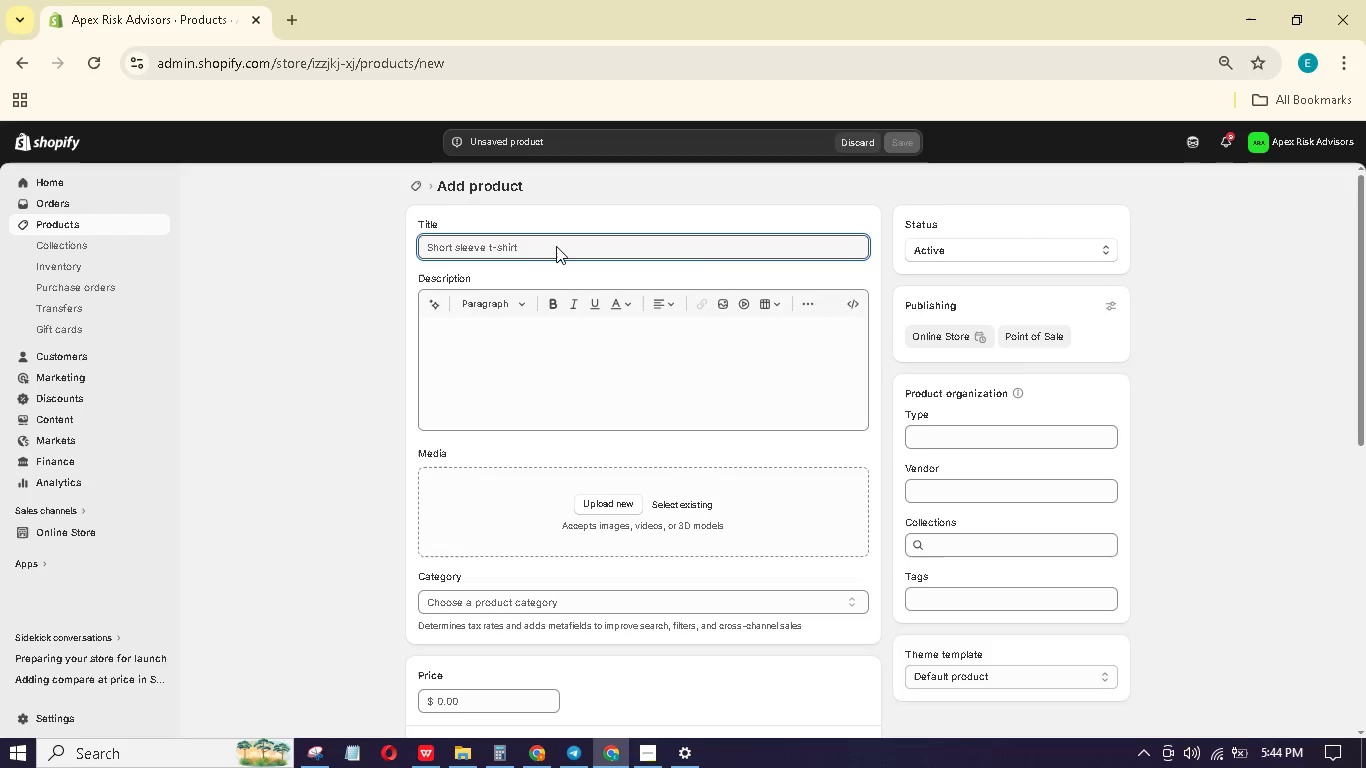 
hold_key(key=ShiftRight, duration=1.5)
 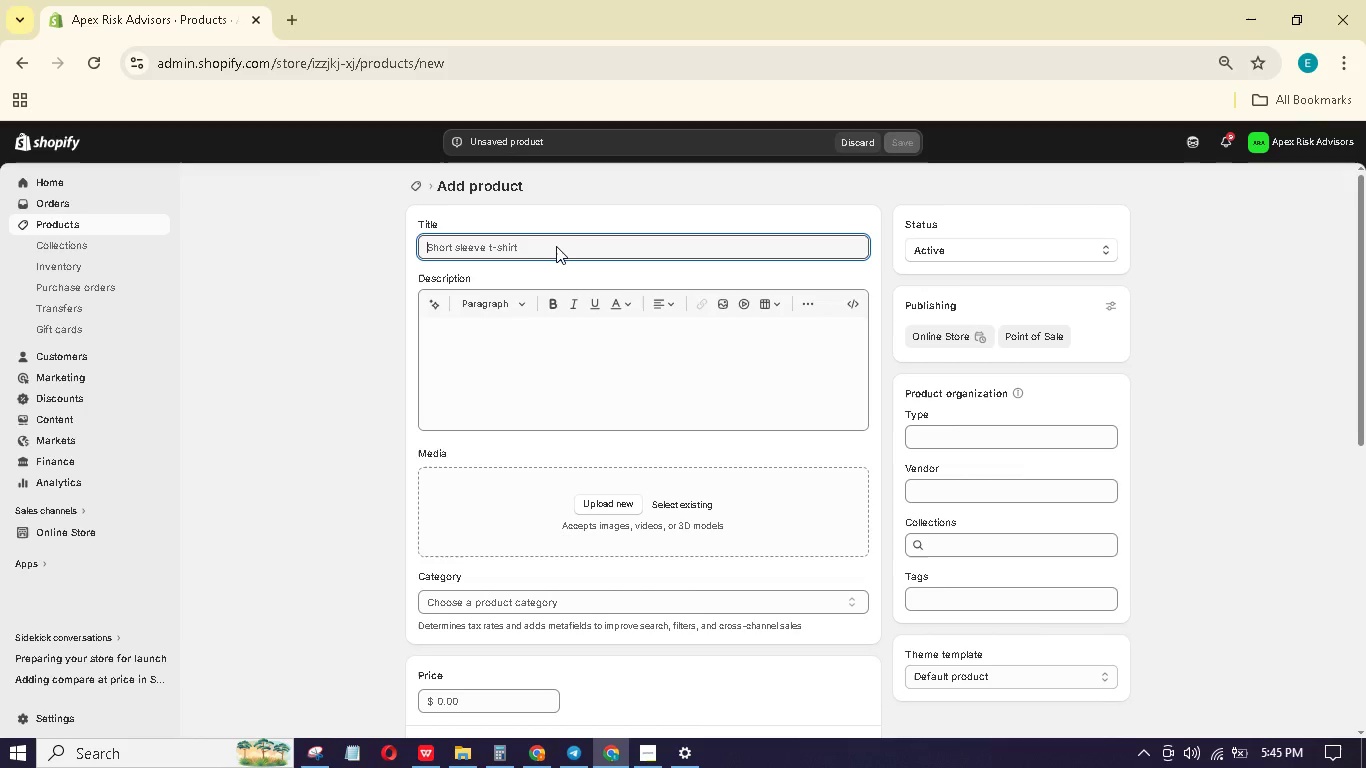 
hold_key(key=ShiftRight, duration=1.52)
 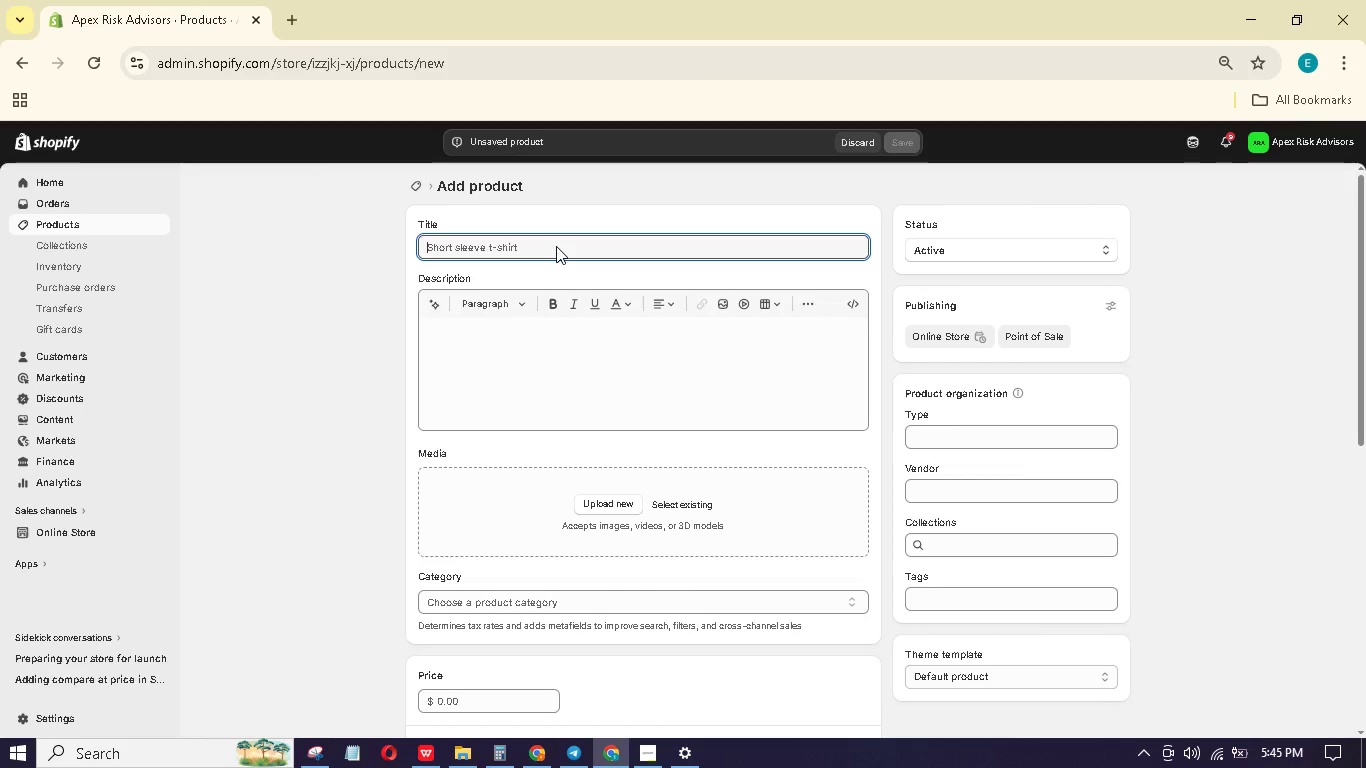 
hold_key(key=ShiftRight, duration=1.51)
 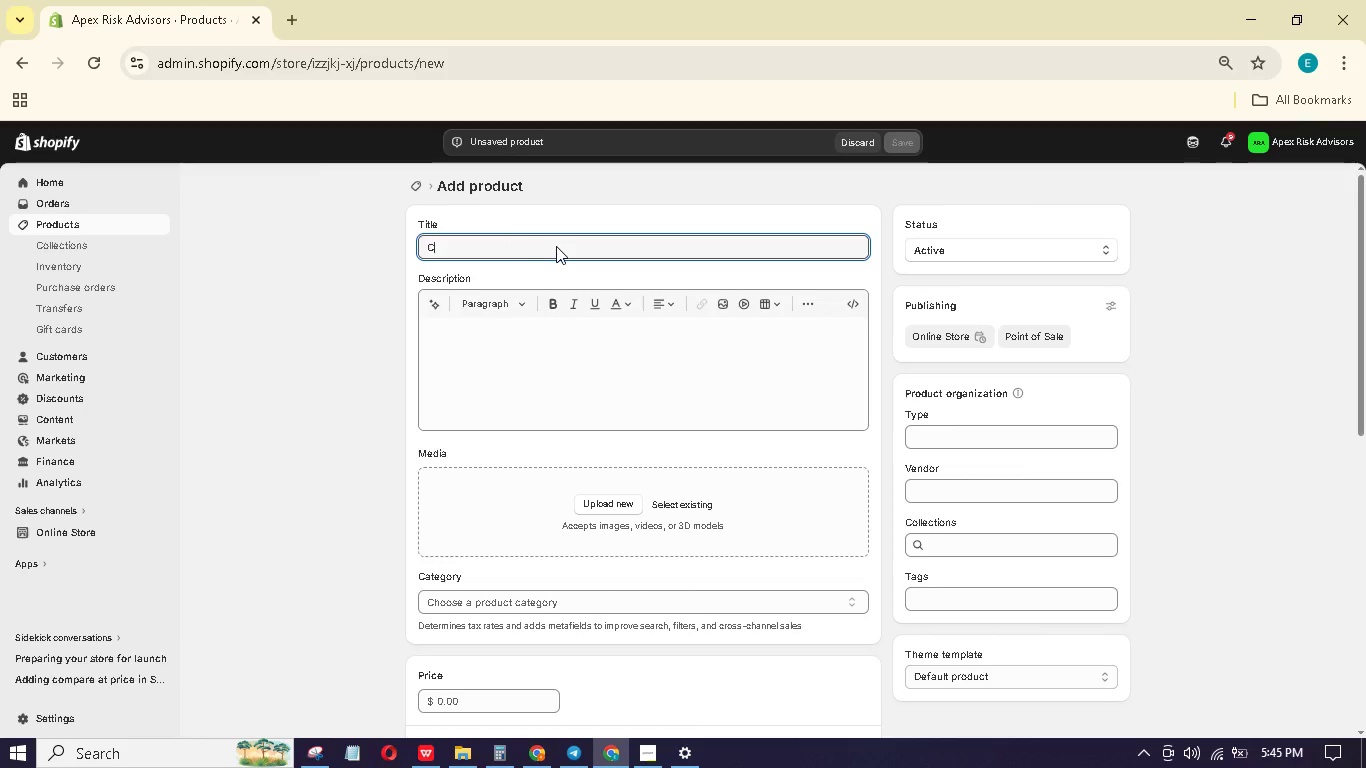 
type(Commercial Adventure Sport Insurance Audit)
 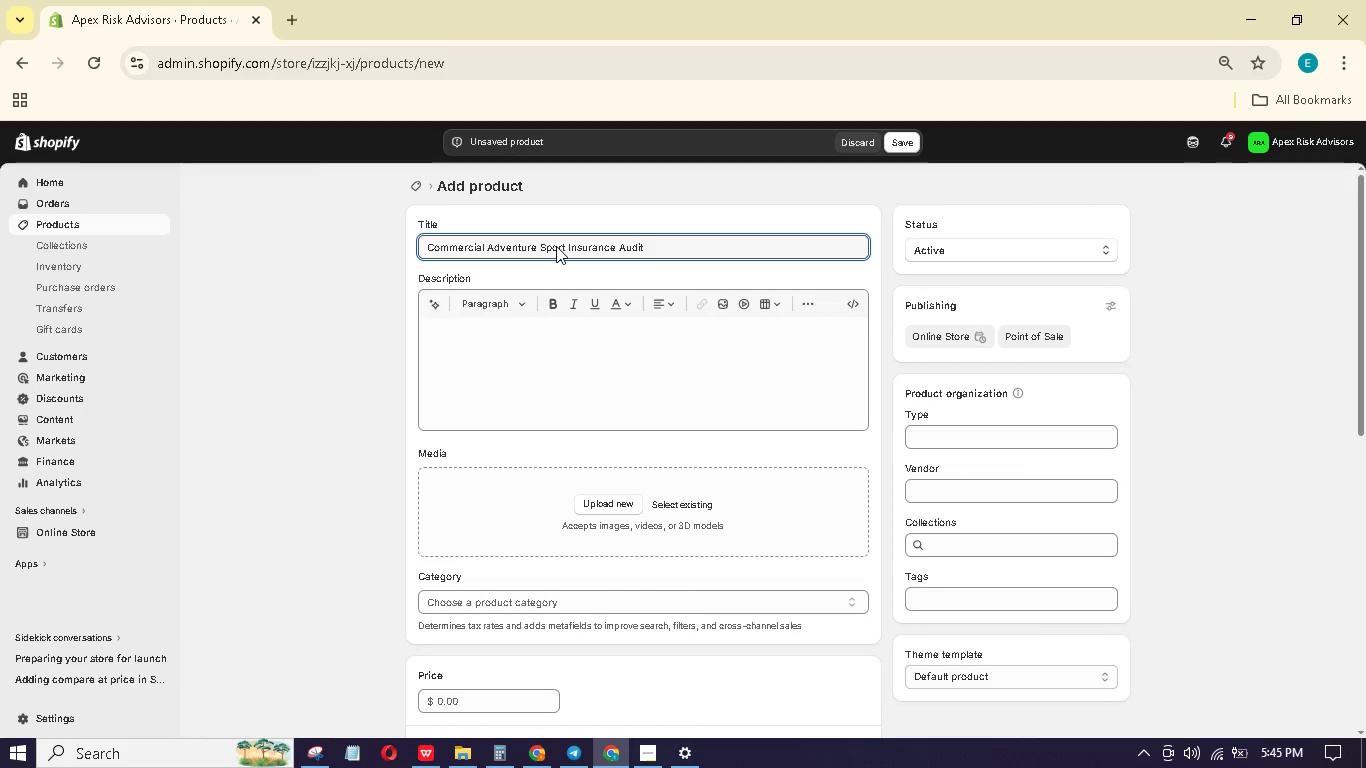 
left_click([597, 371])
 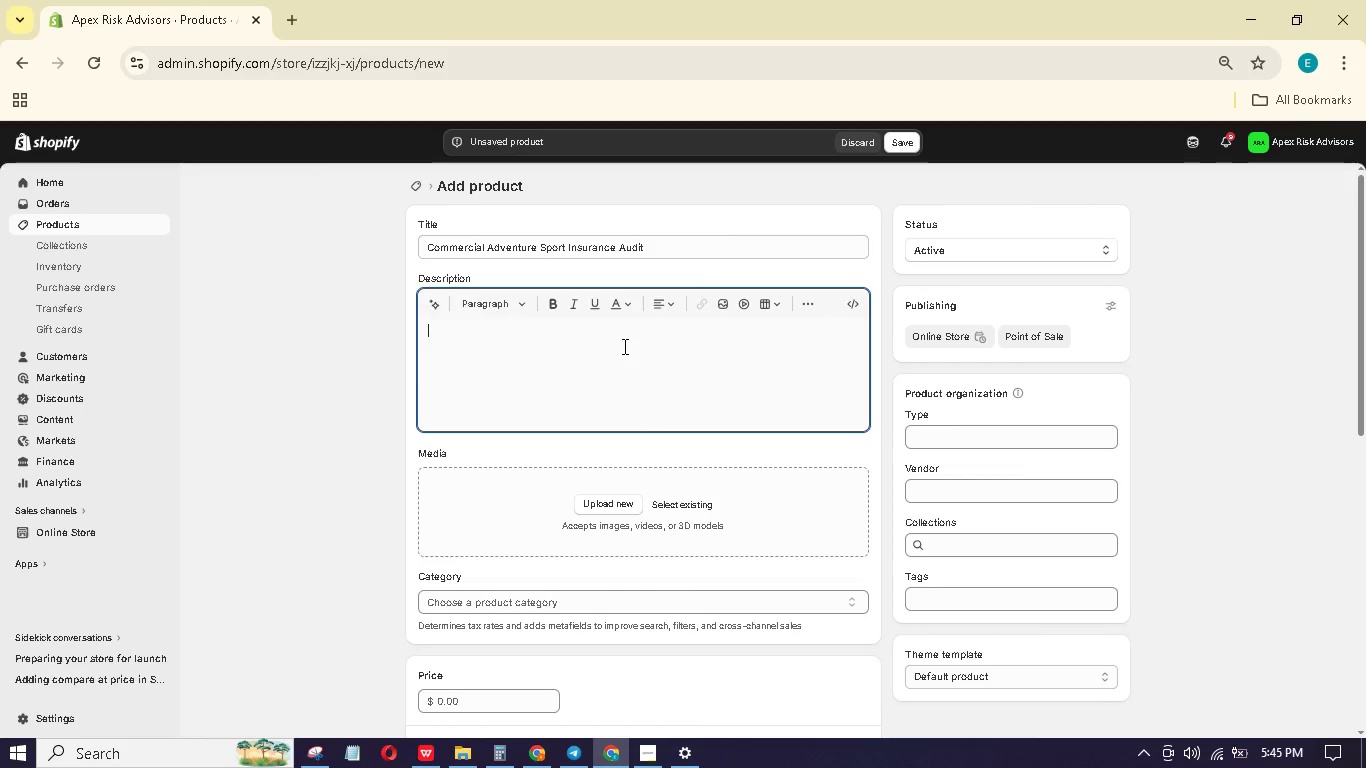 
wait(12.83)
 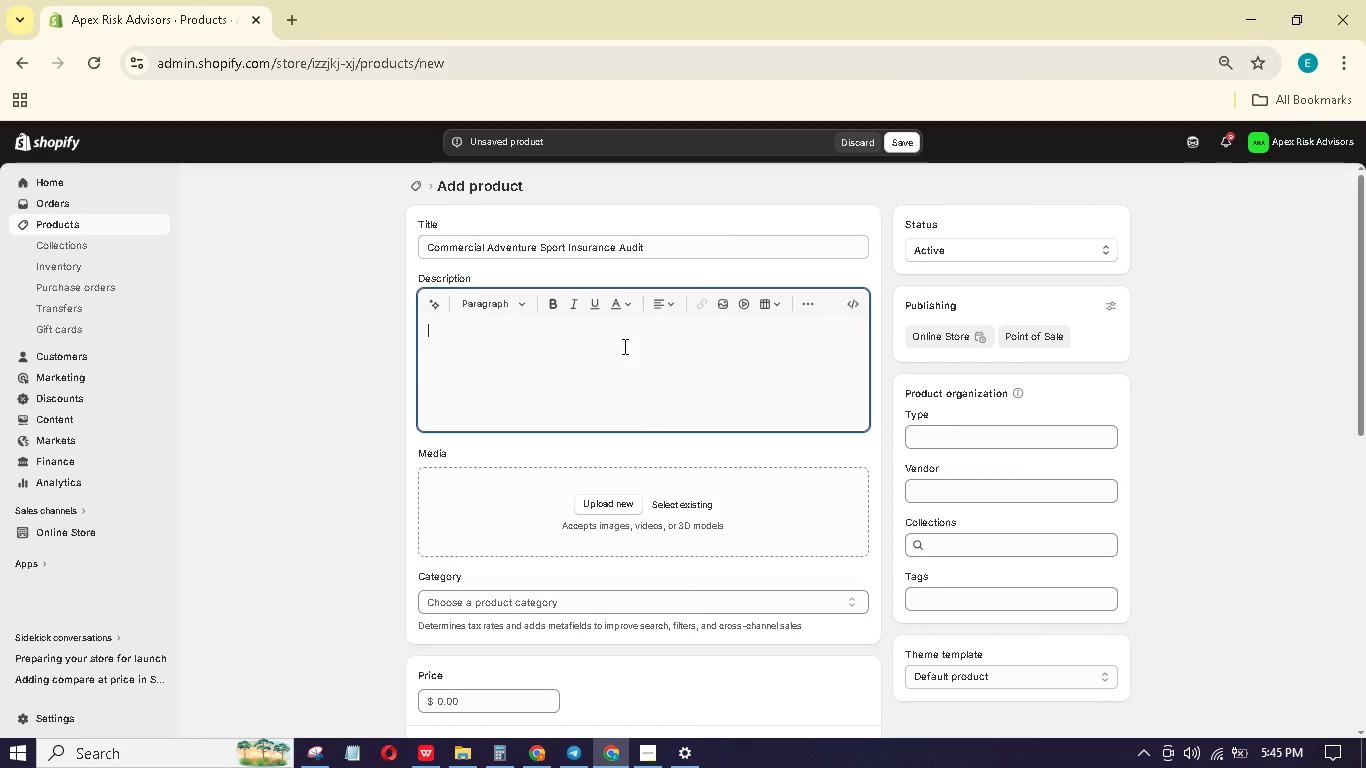 
left_click([610, 339])
 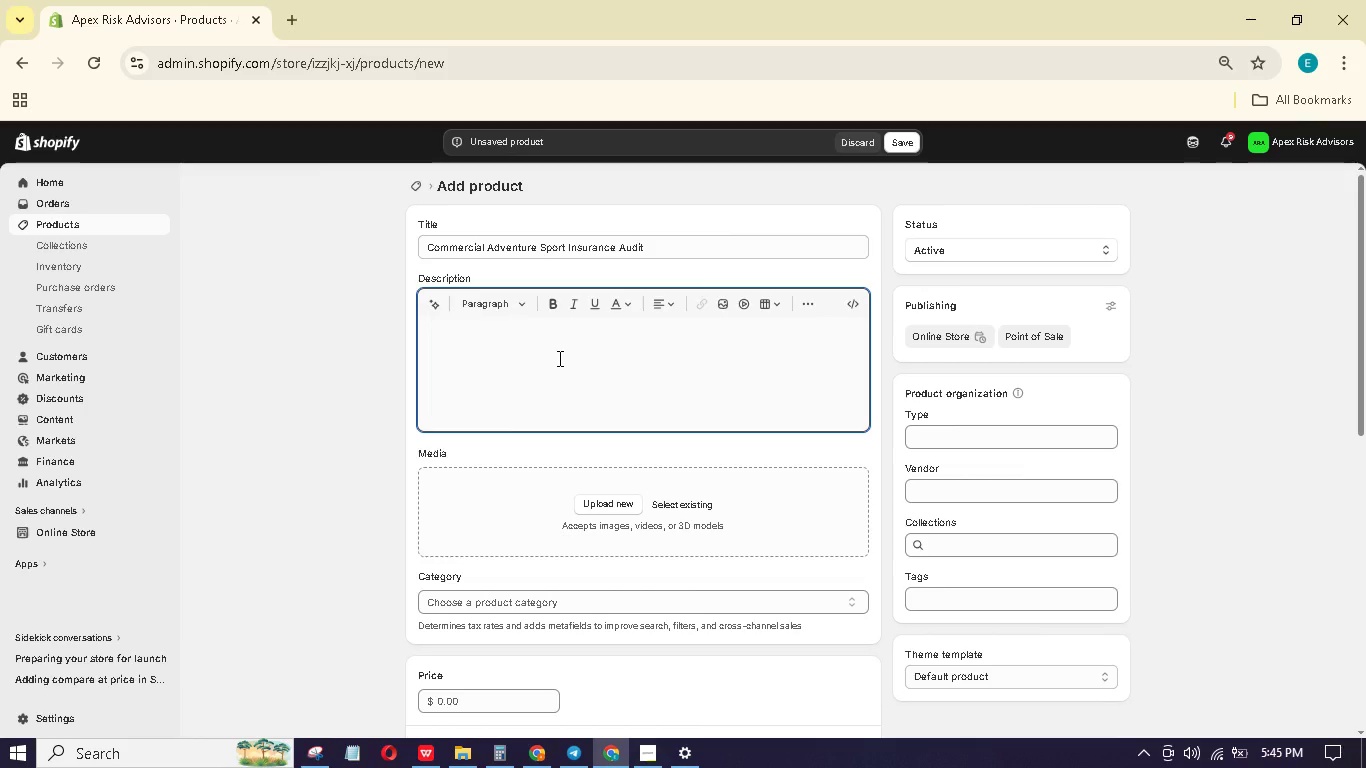 
wait(14.41)
 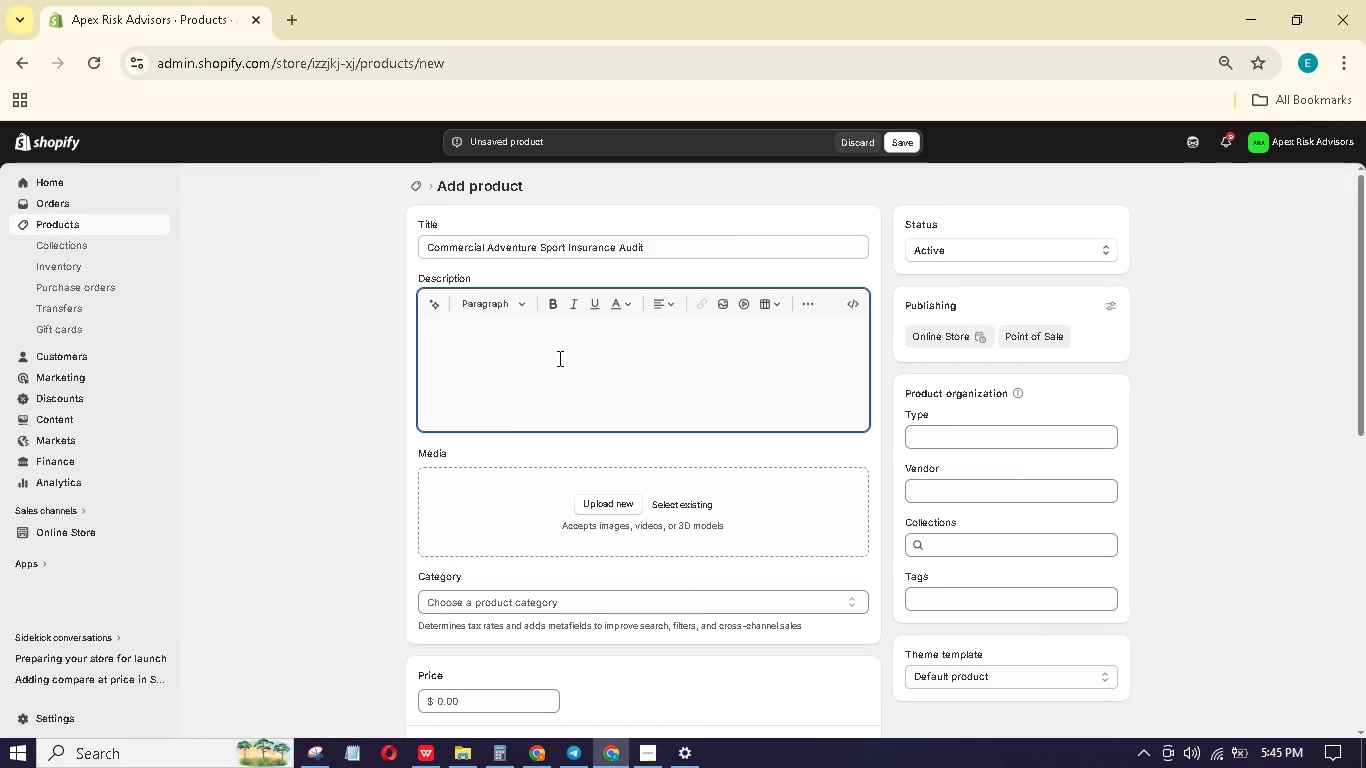 
left_click([475, 354])
 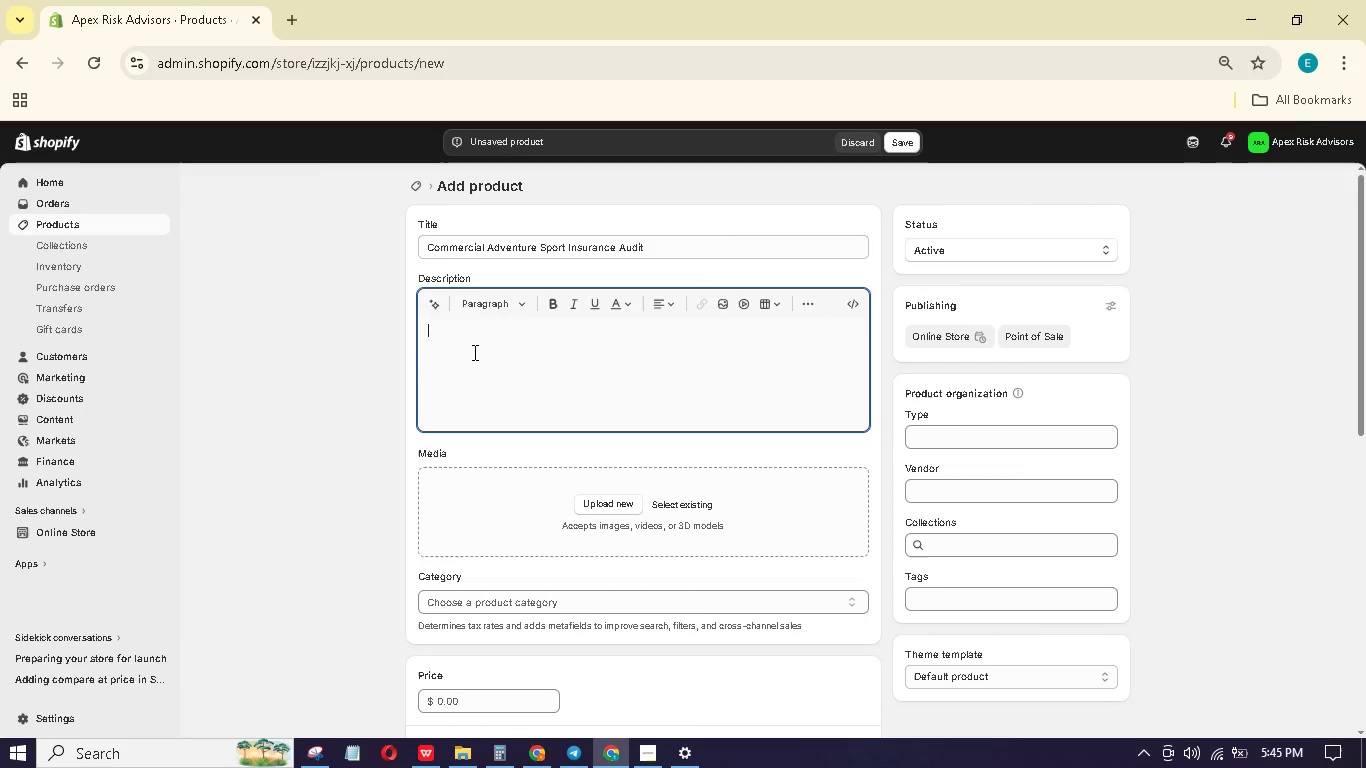 
hold_key(key=ShiftLeft, duration=1.5)
 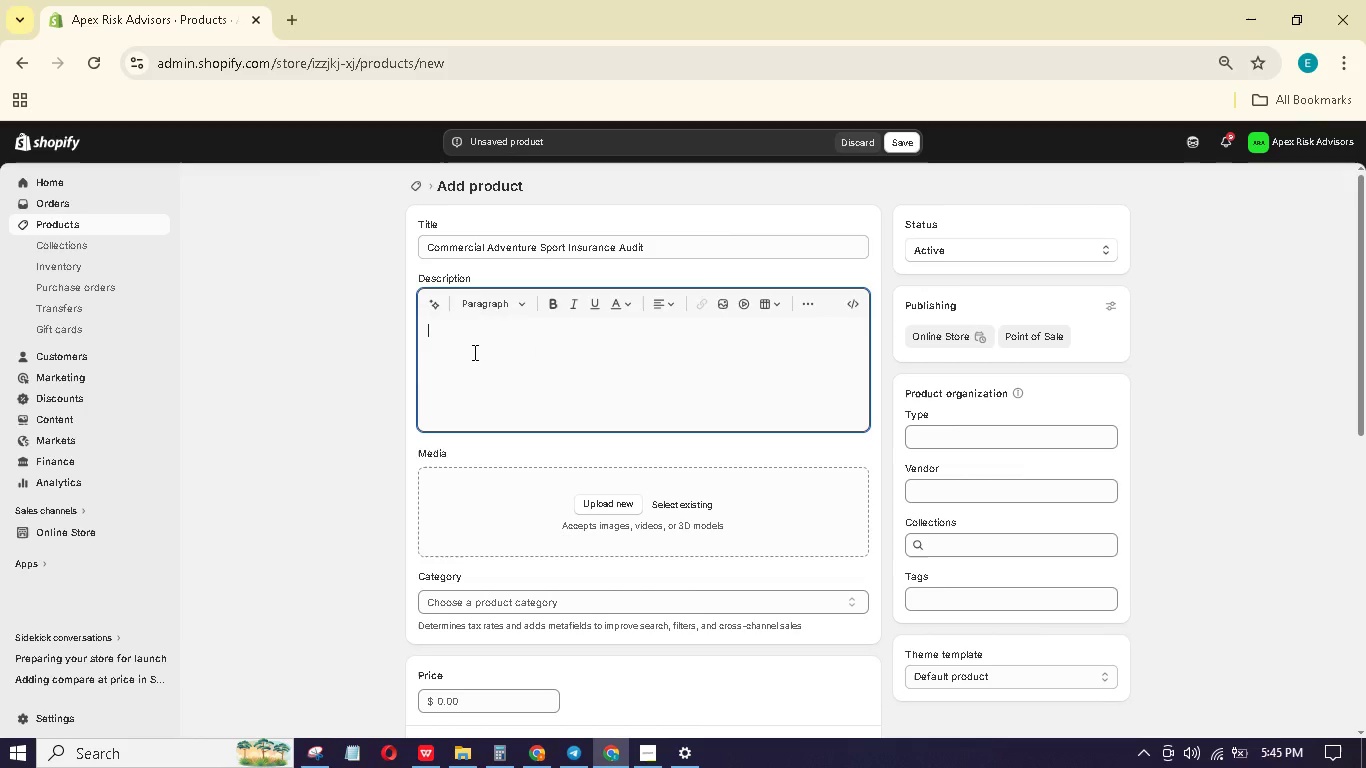 
hold_key(key=ShiftLeft, duration=1.5)
 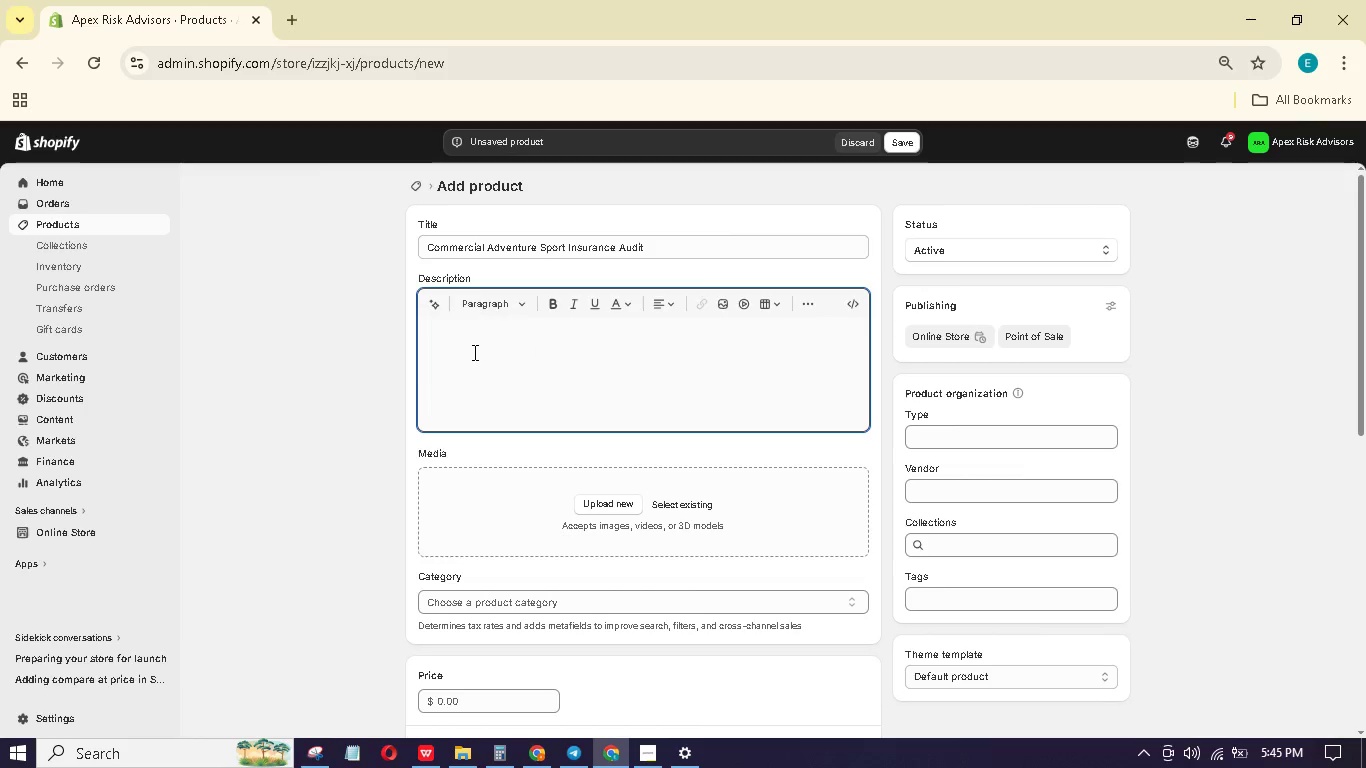 
type(Don't Wait Fr )
key(Backspace)
key(Backspace)
key(Backspace)
key(Backspace)
key(Backspace)
key(Backspace)
key(Backspace)
key(Backspace)
key(Backspace)
type(wit for )
 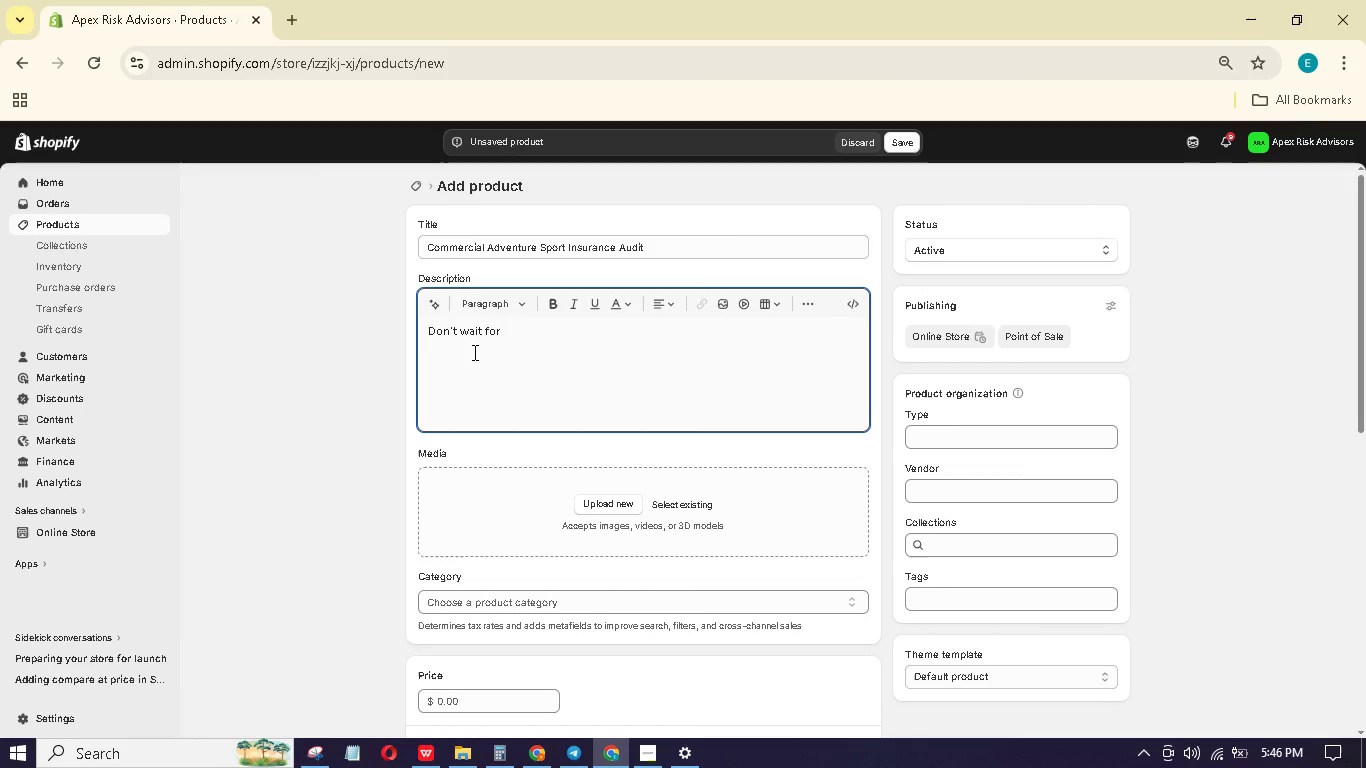 
type( a claim to Find a Hole)
 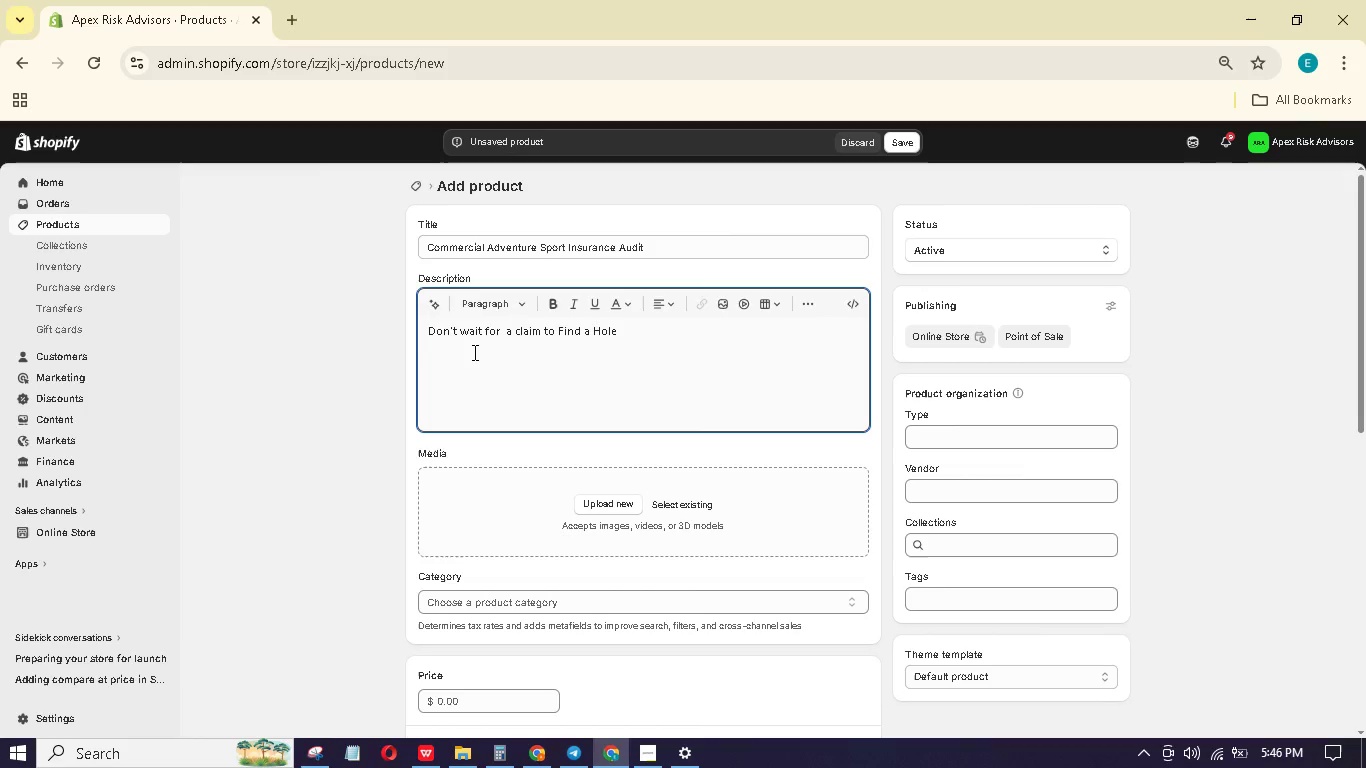 
key(Enter)
 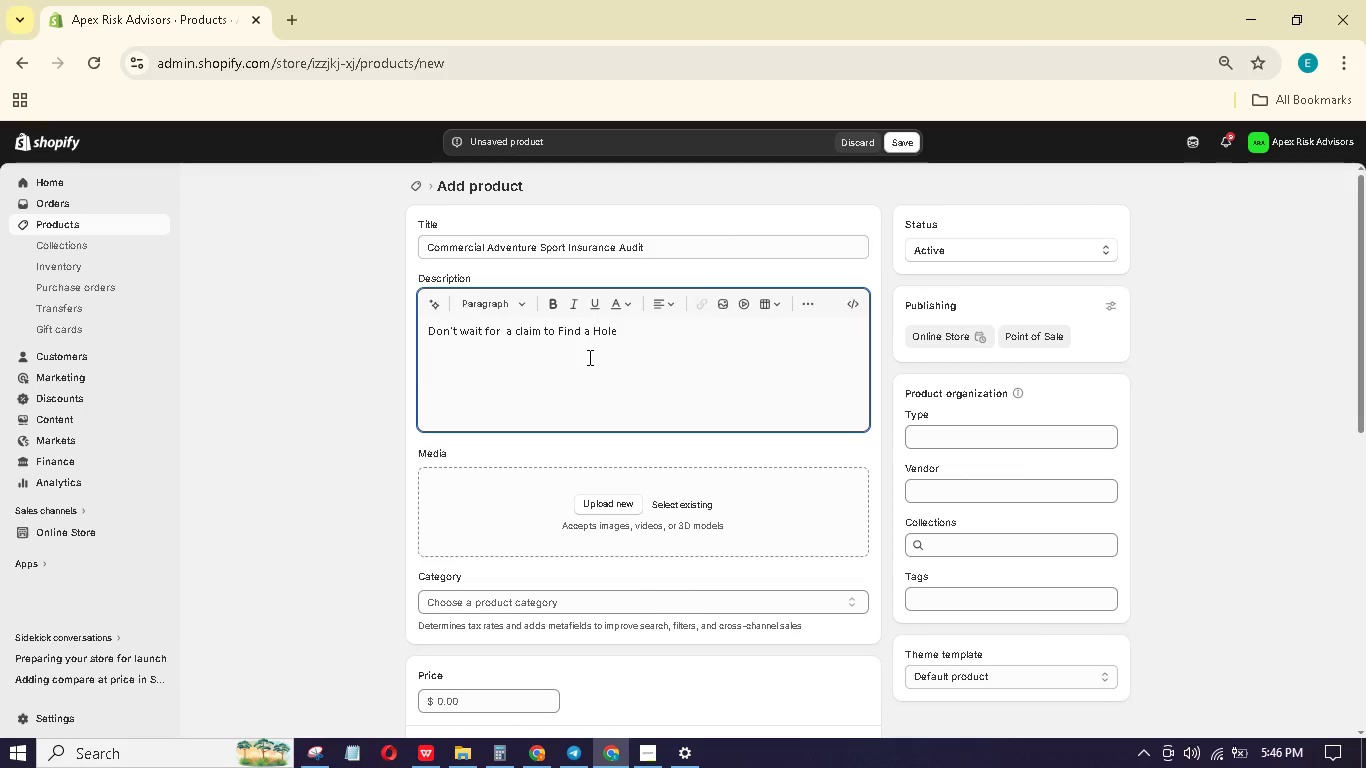 
type(We tae our existing commercial gen)
 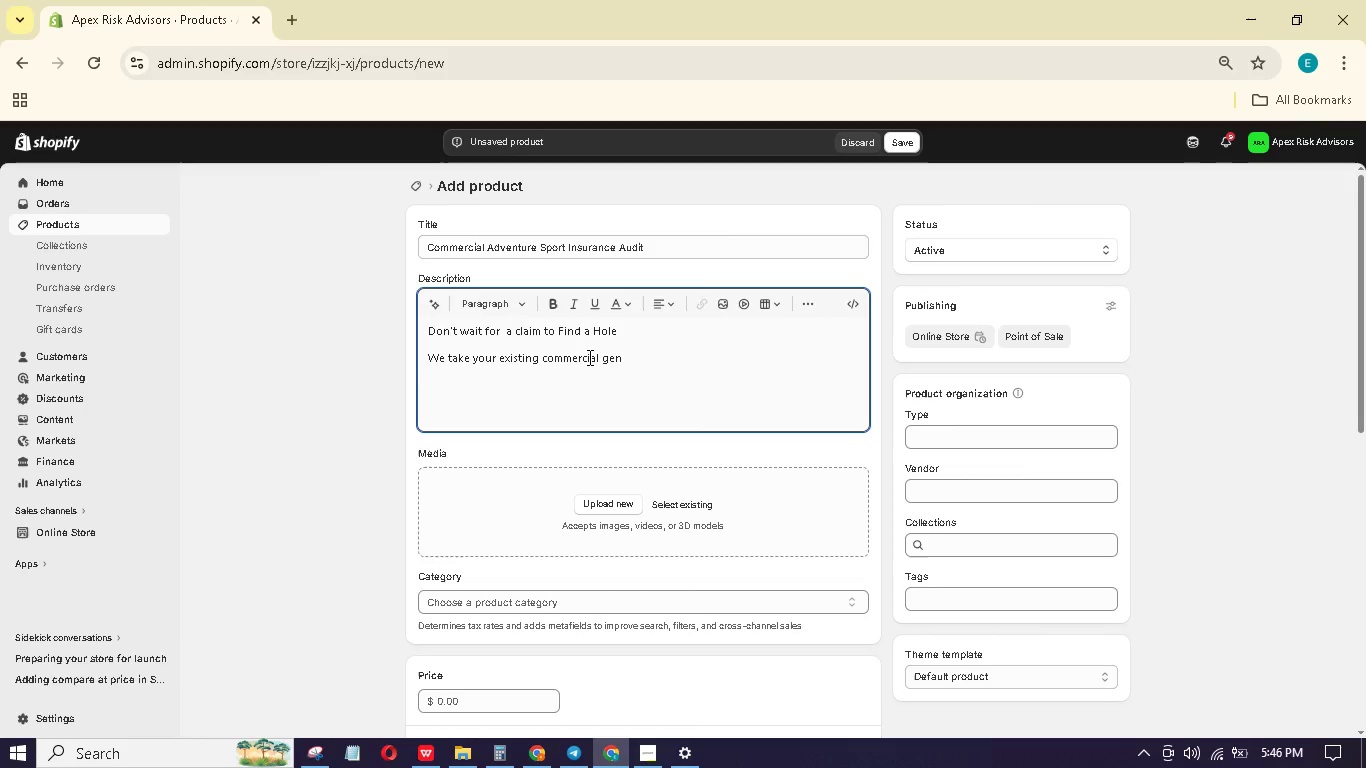 
hold_key(key=K, duration=0.34)
 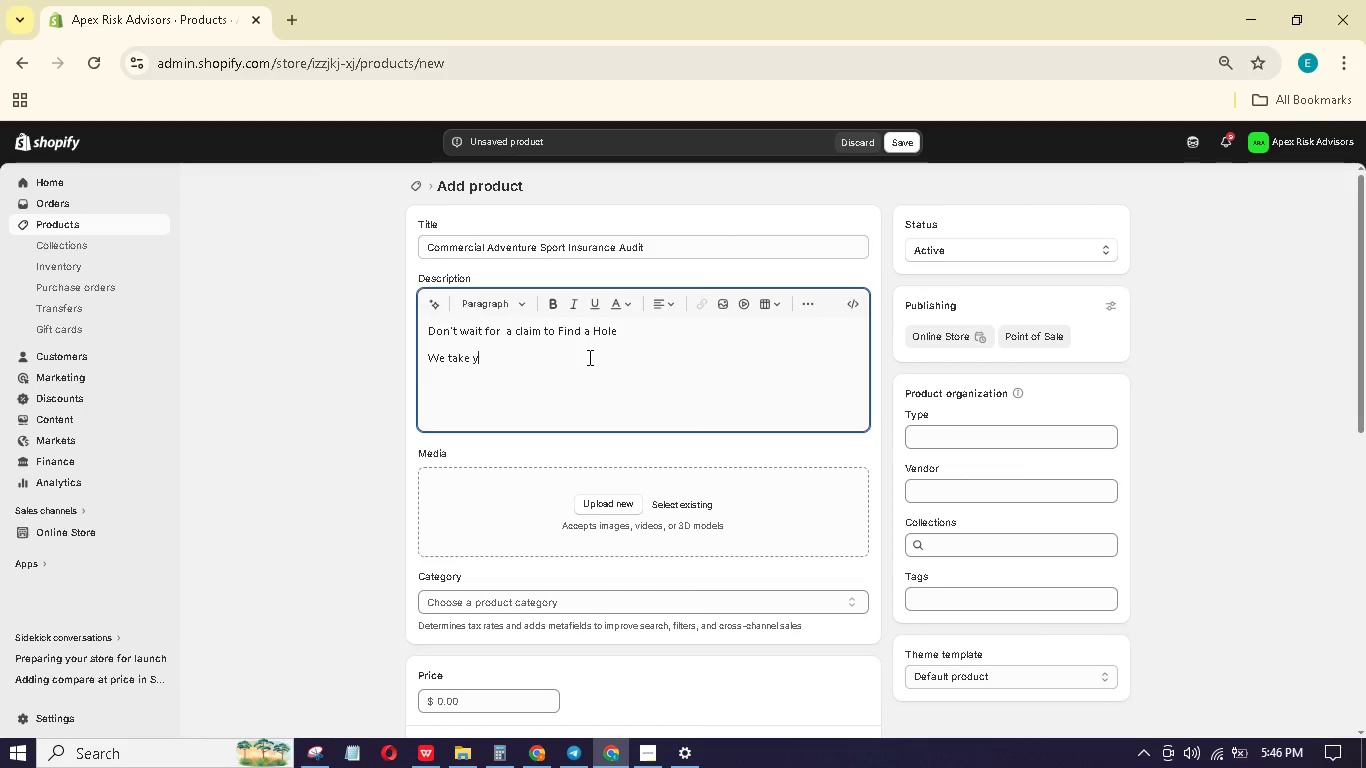 
hold_key(key=Y, duration=0.33)
 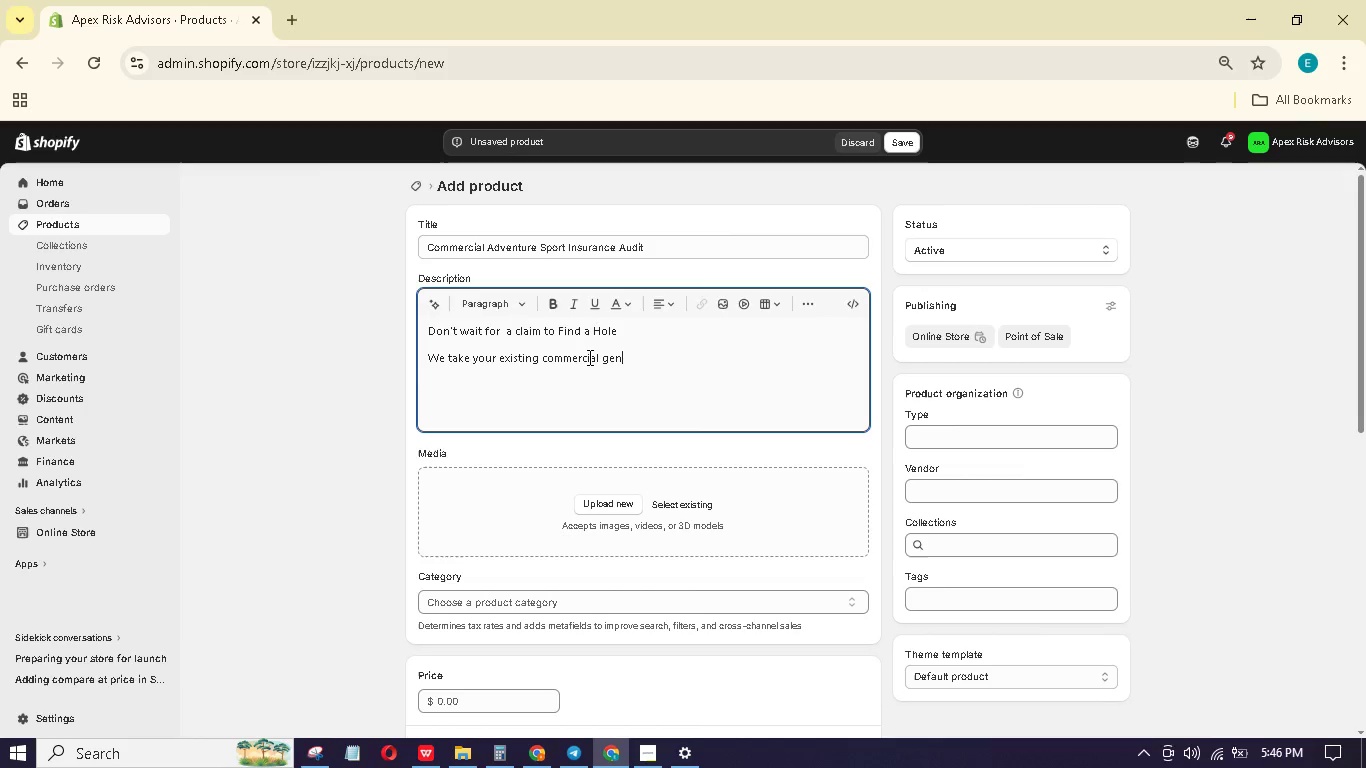 
wait(5.31)
 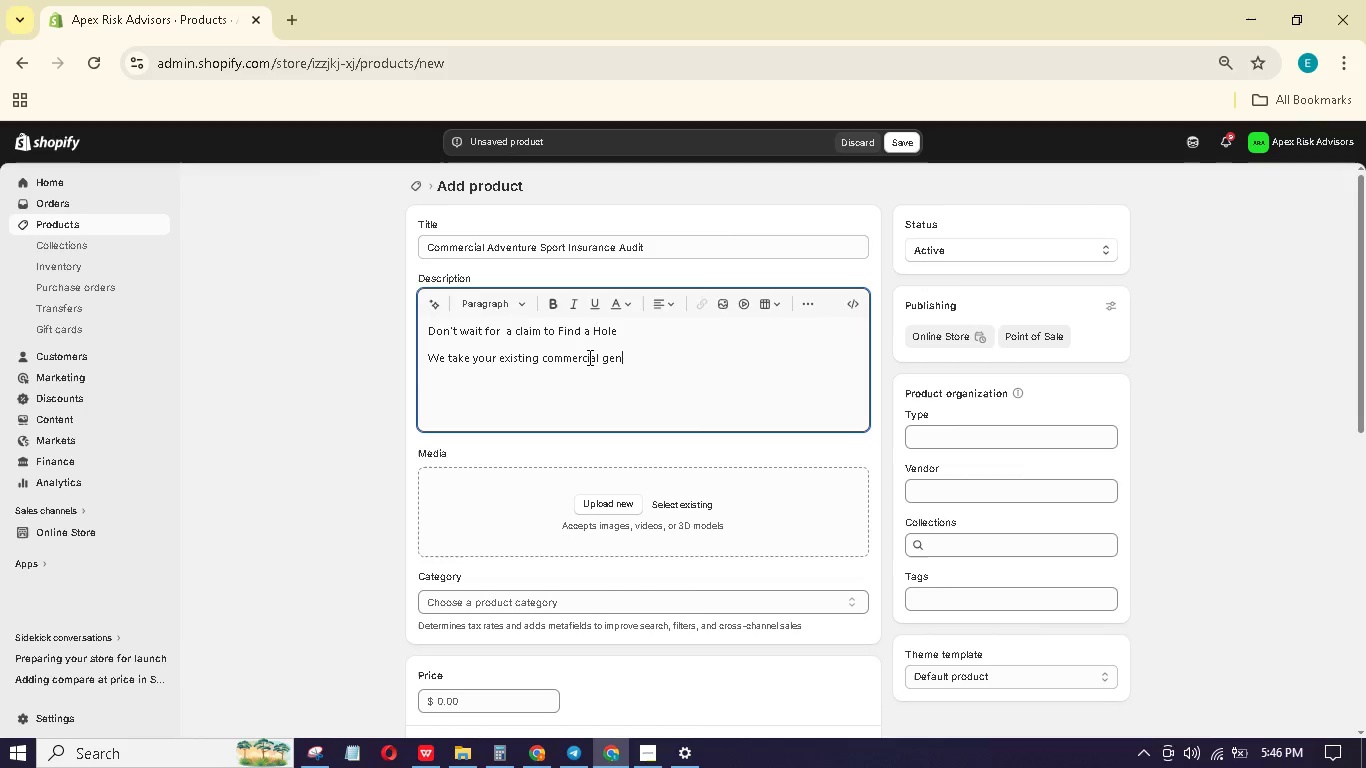 
hold_key(key=E, duration=0.31)
 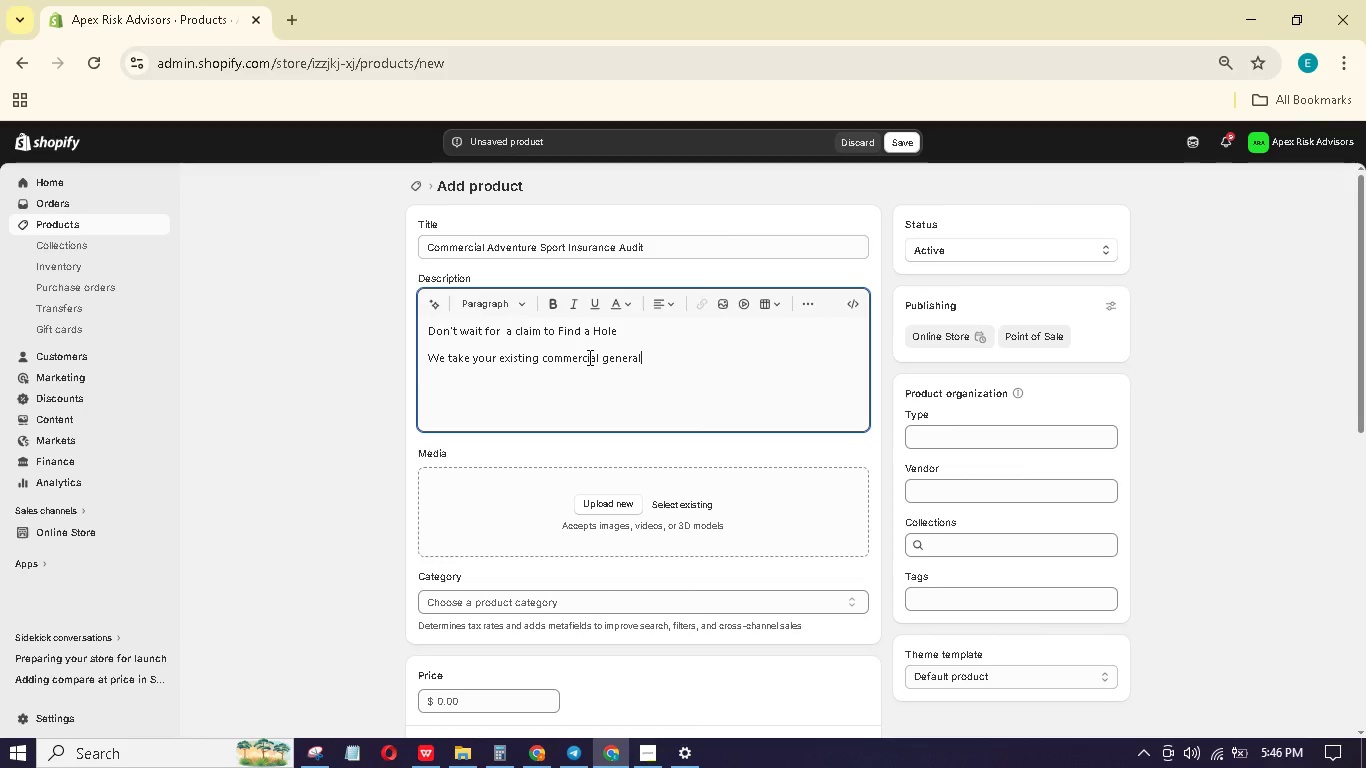 
type(ral liabiliy (CGL) or speci)
 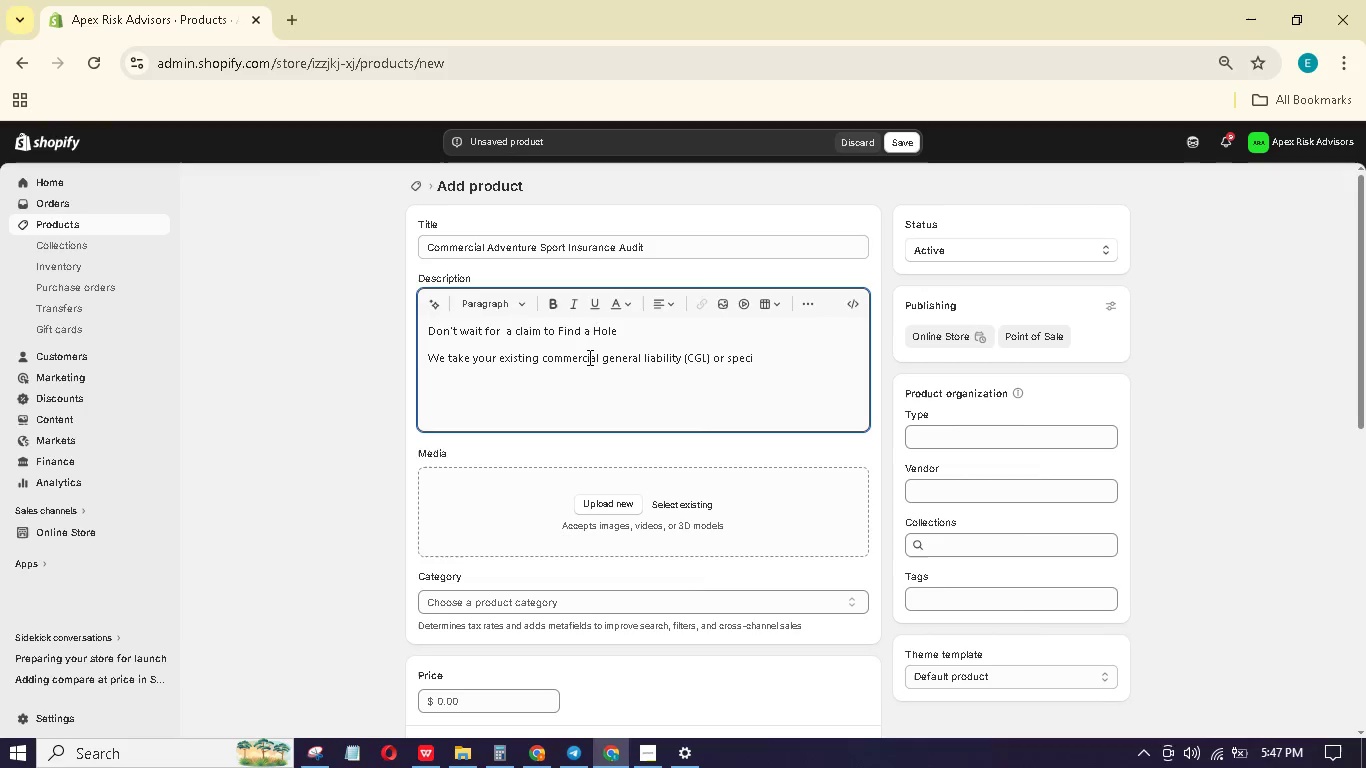 
hold_key(key=T, duration=0.31)
 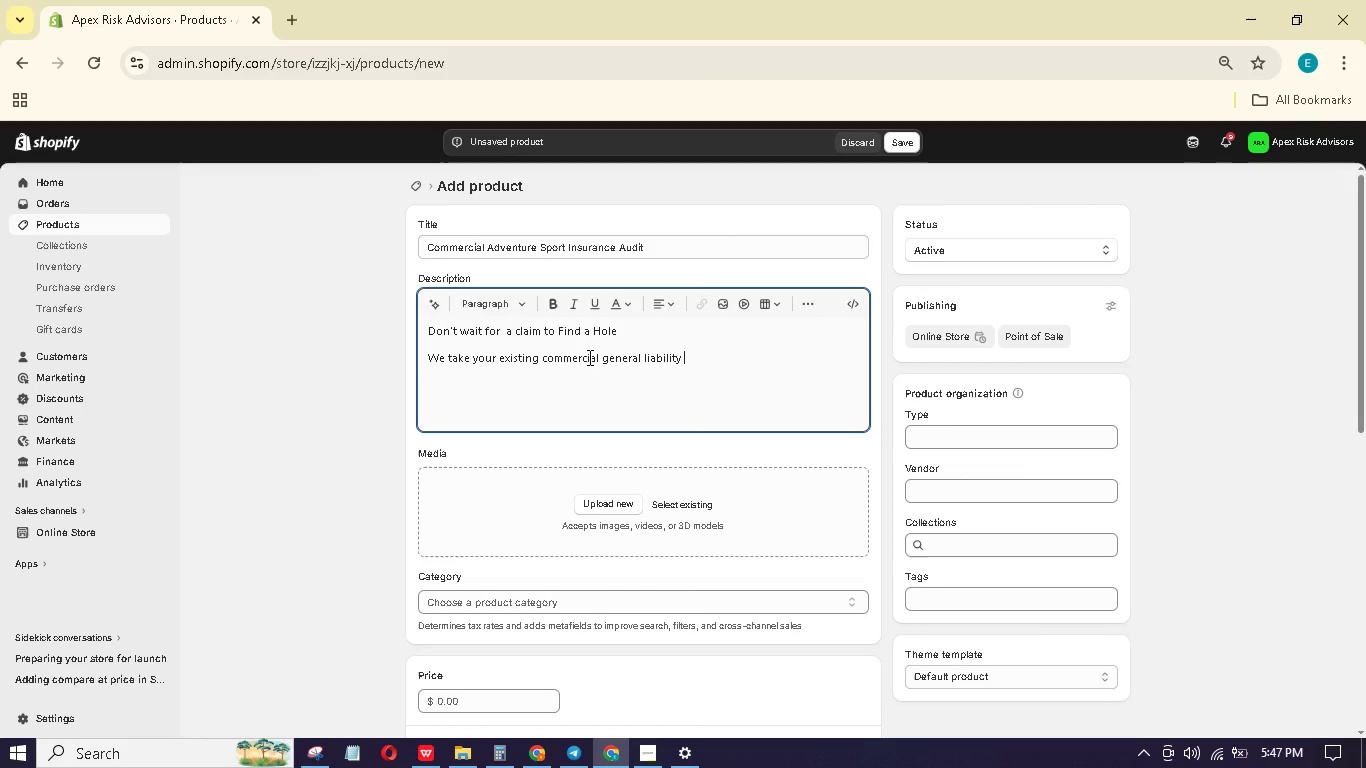 
type(aly )
 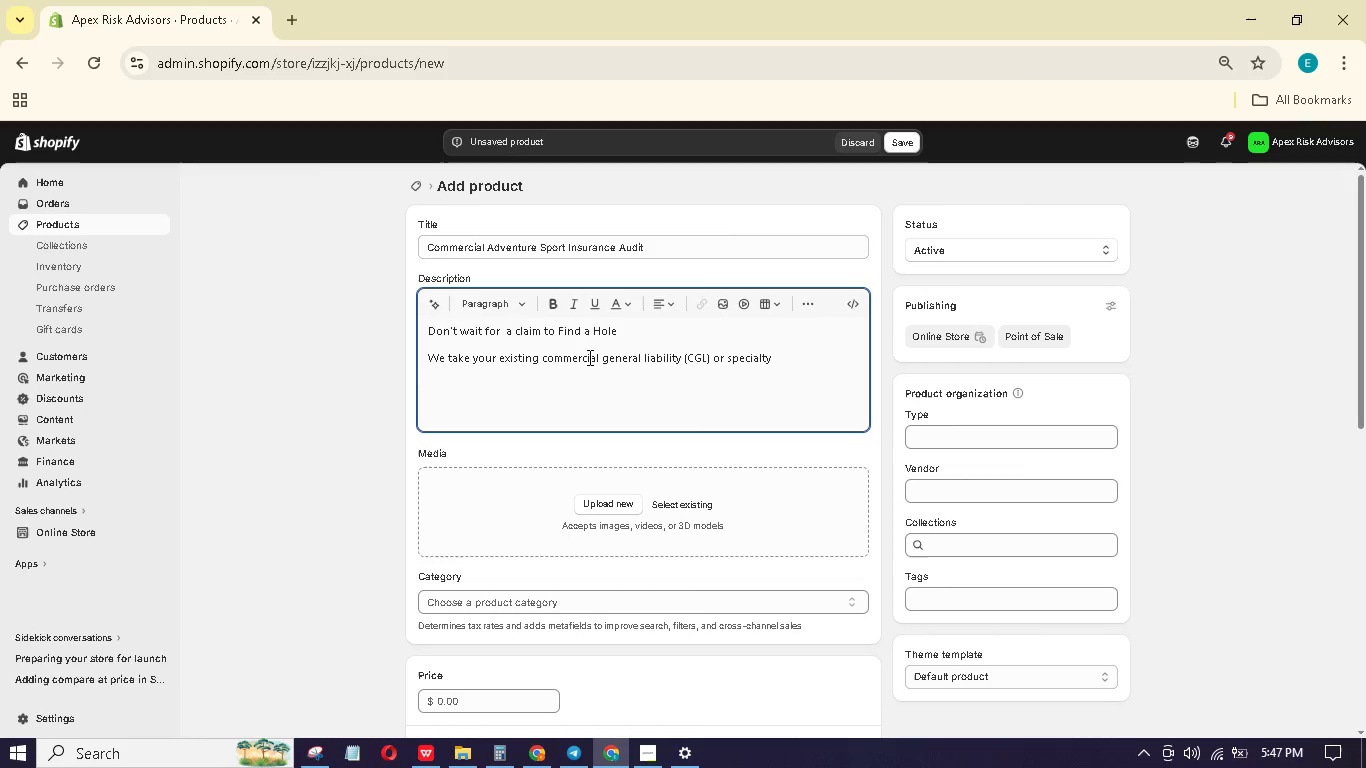 
hold_key(key=T, duration=0.31)
 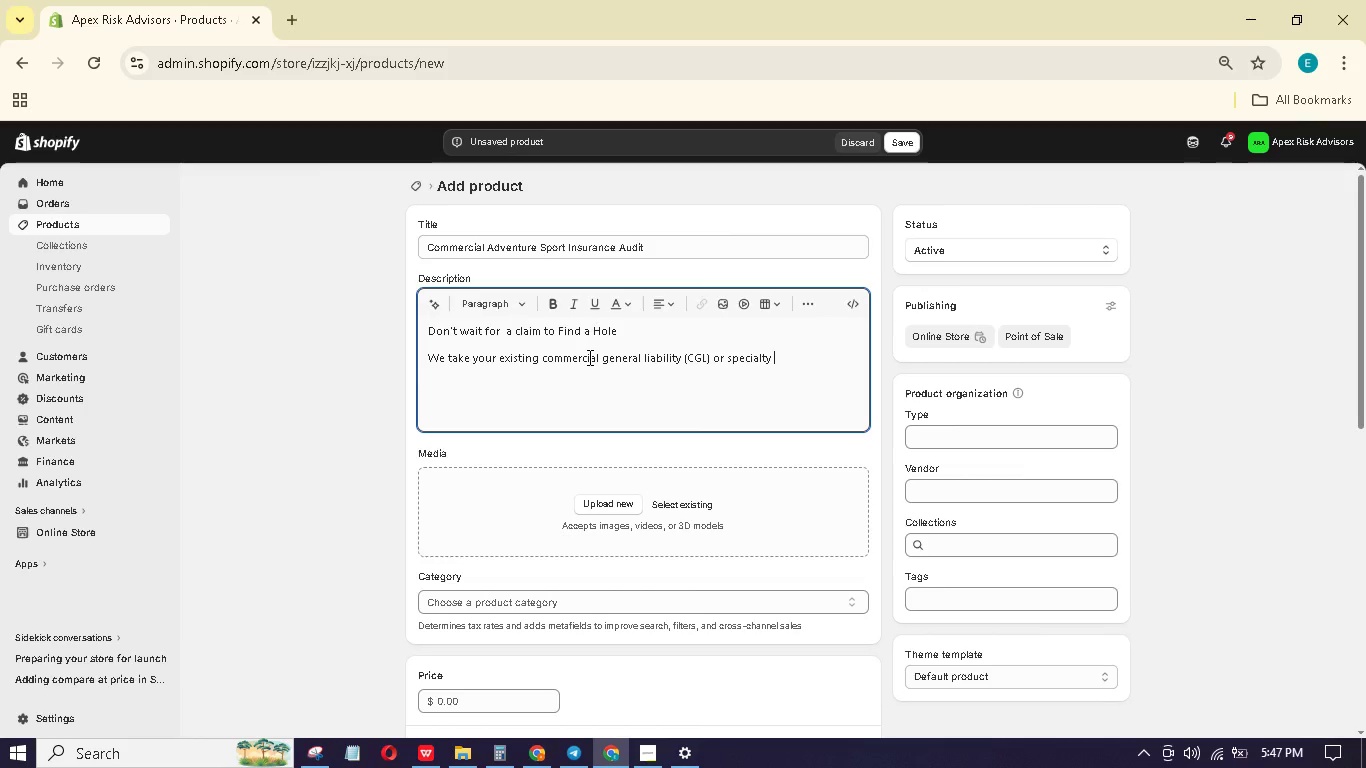 
type(policy and dissect it line by line. Perfect for rafting )
 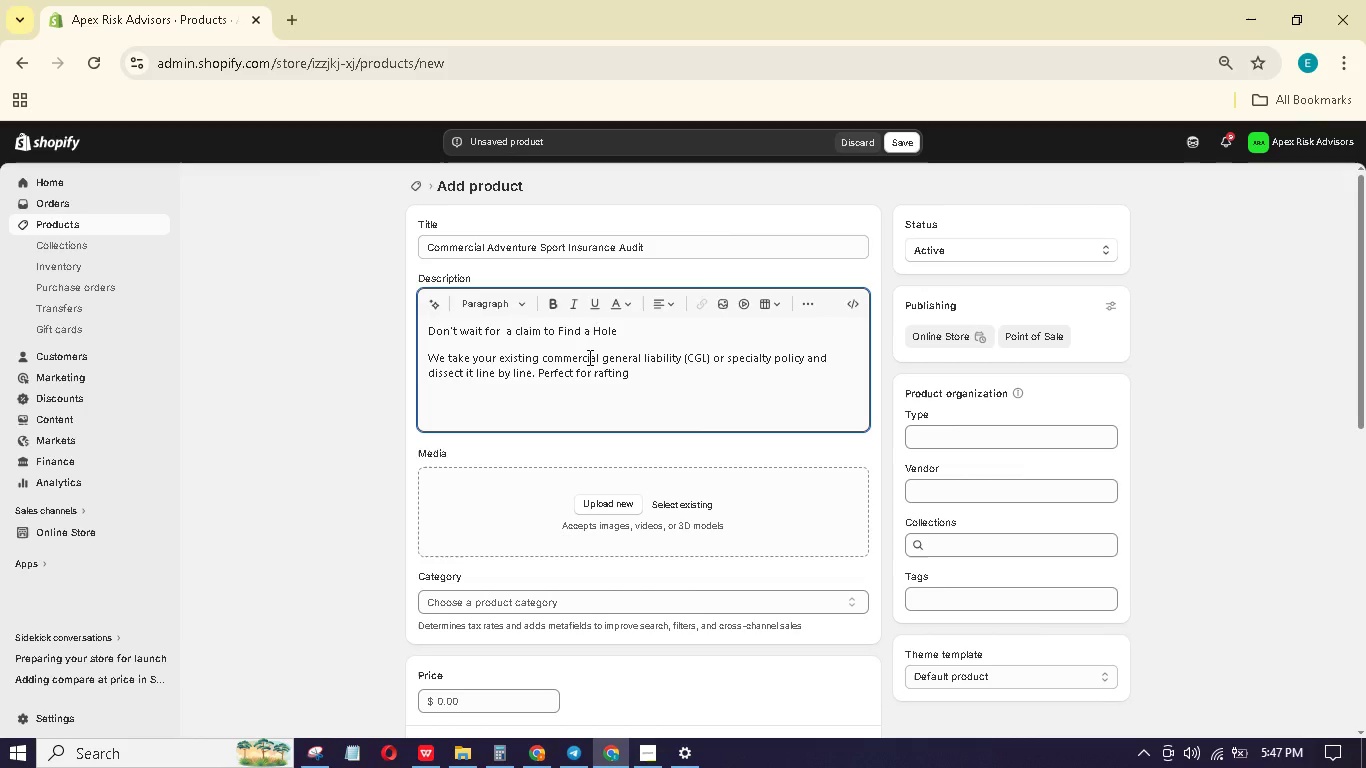 
type(com)
 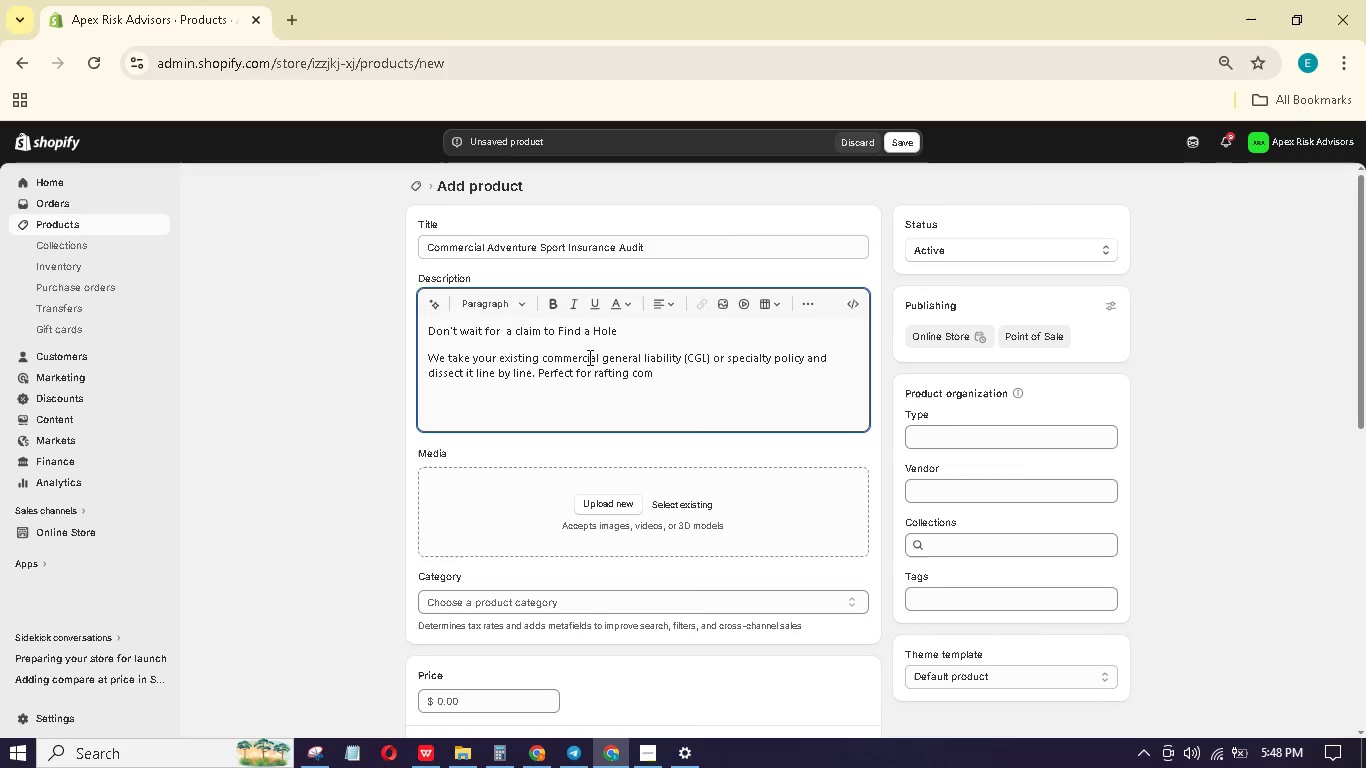 
wait(6.44)
 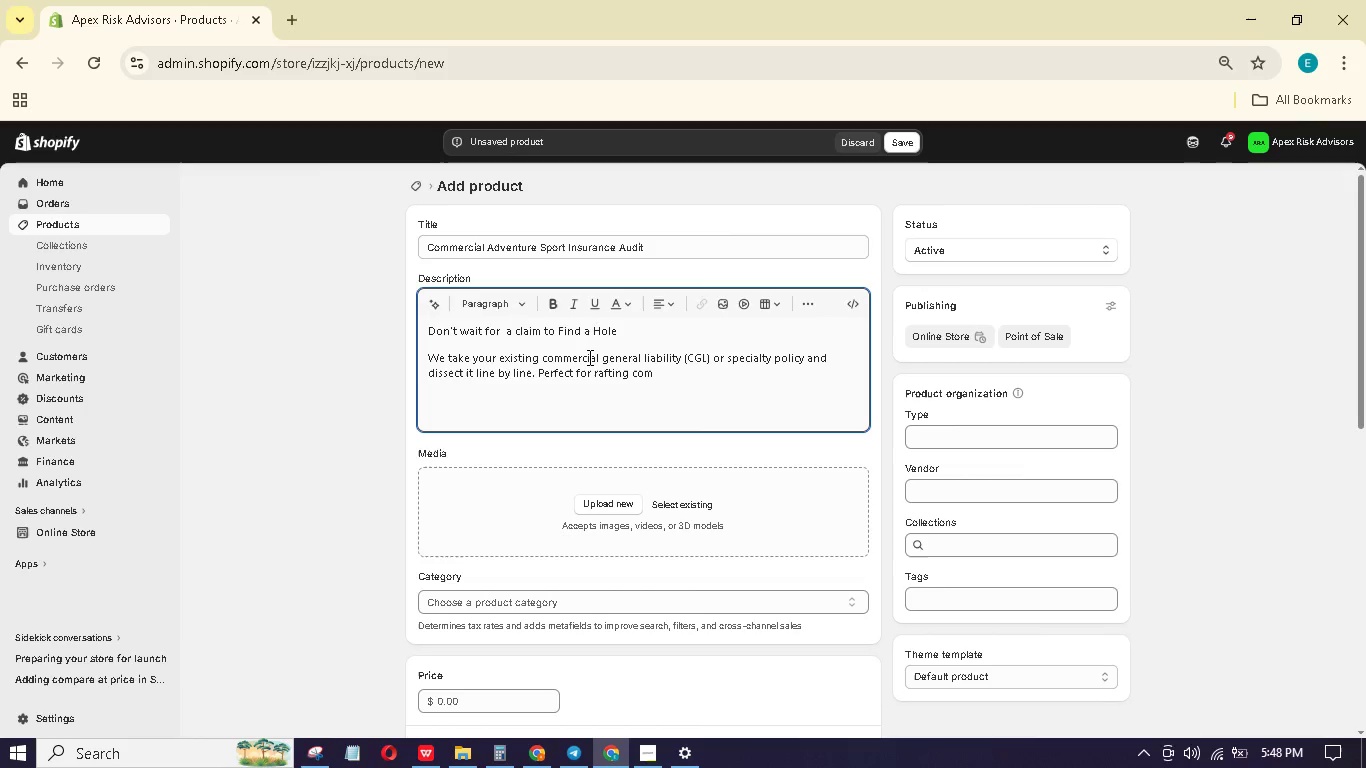 
type(panies, zipline tours)
 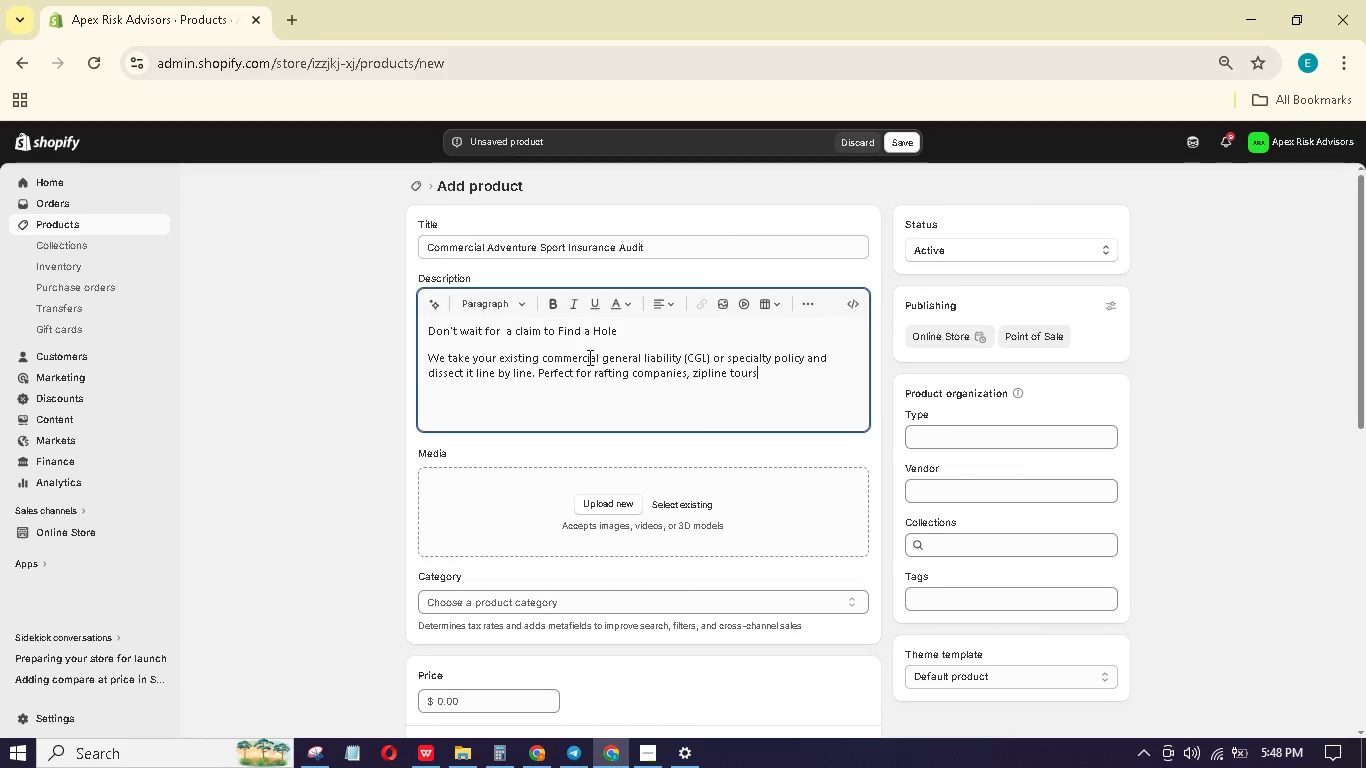 
type(, and backcounty guides.)
 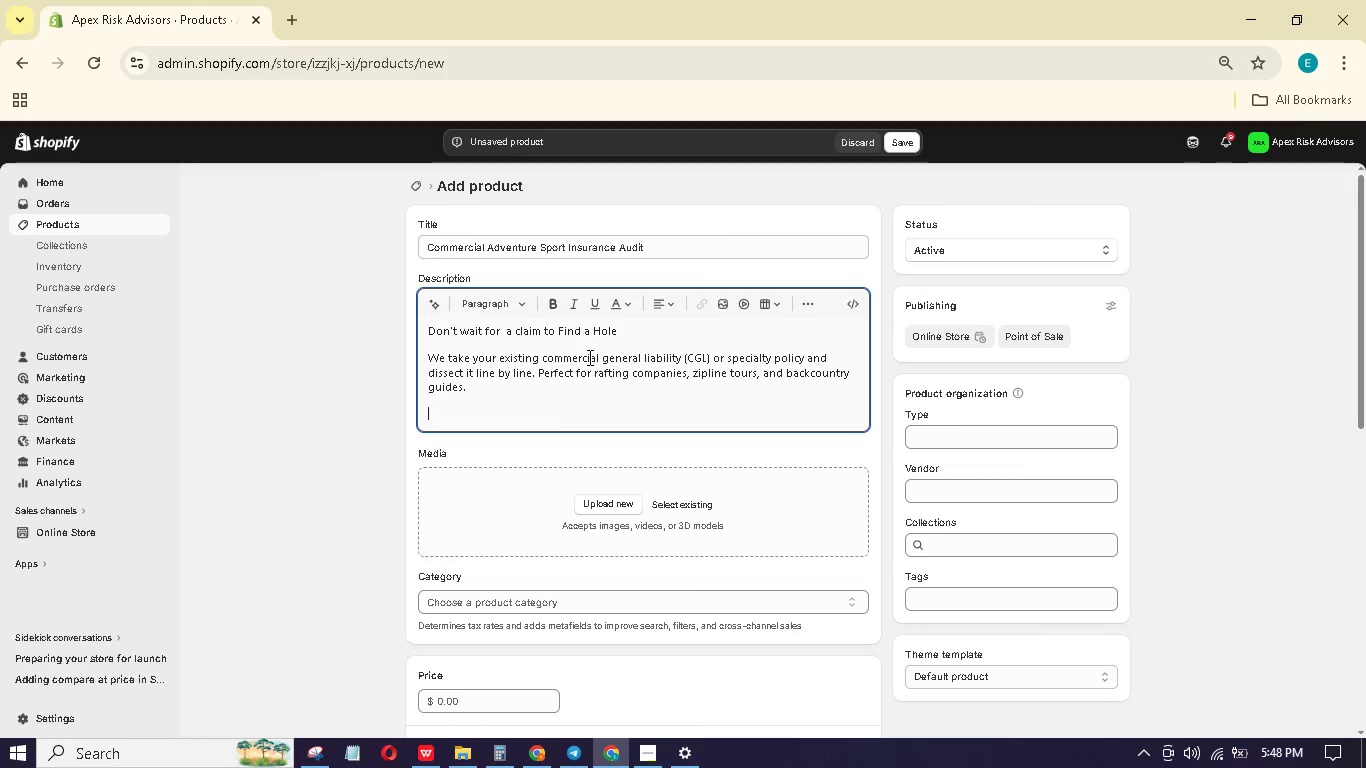 
hold_key(key=R, duration=0.47)
 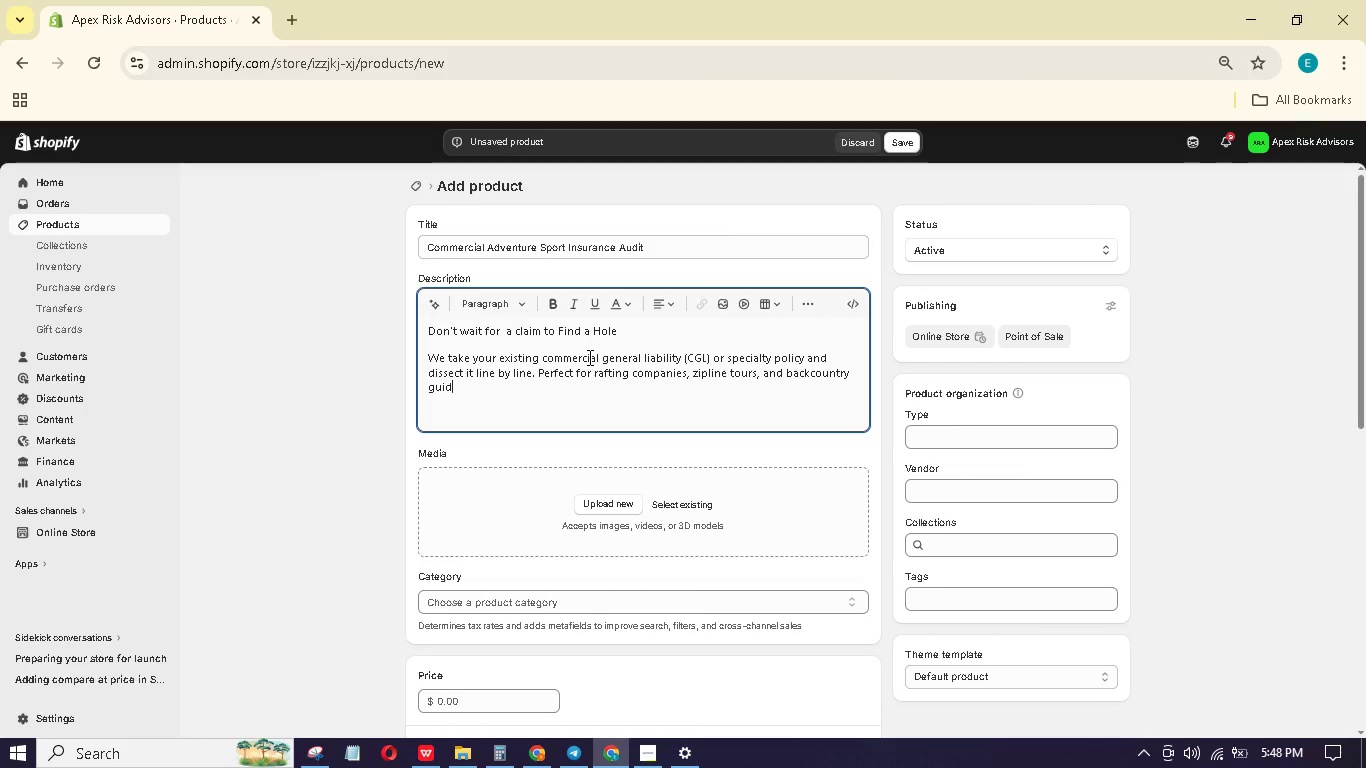 
key(Enter)
 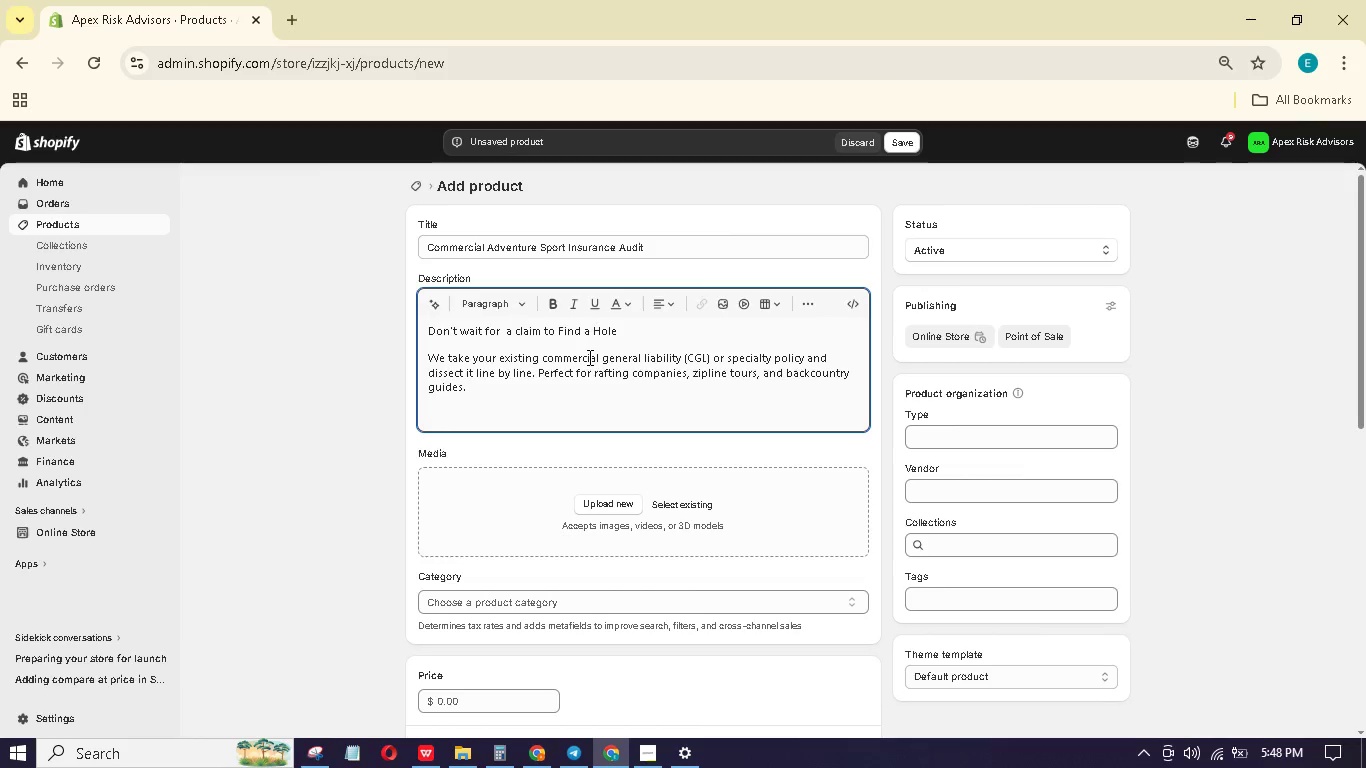 
type(This audit includes:)
 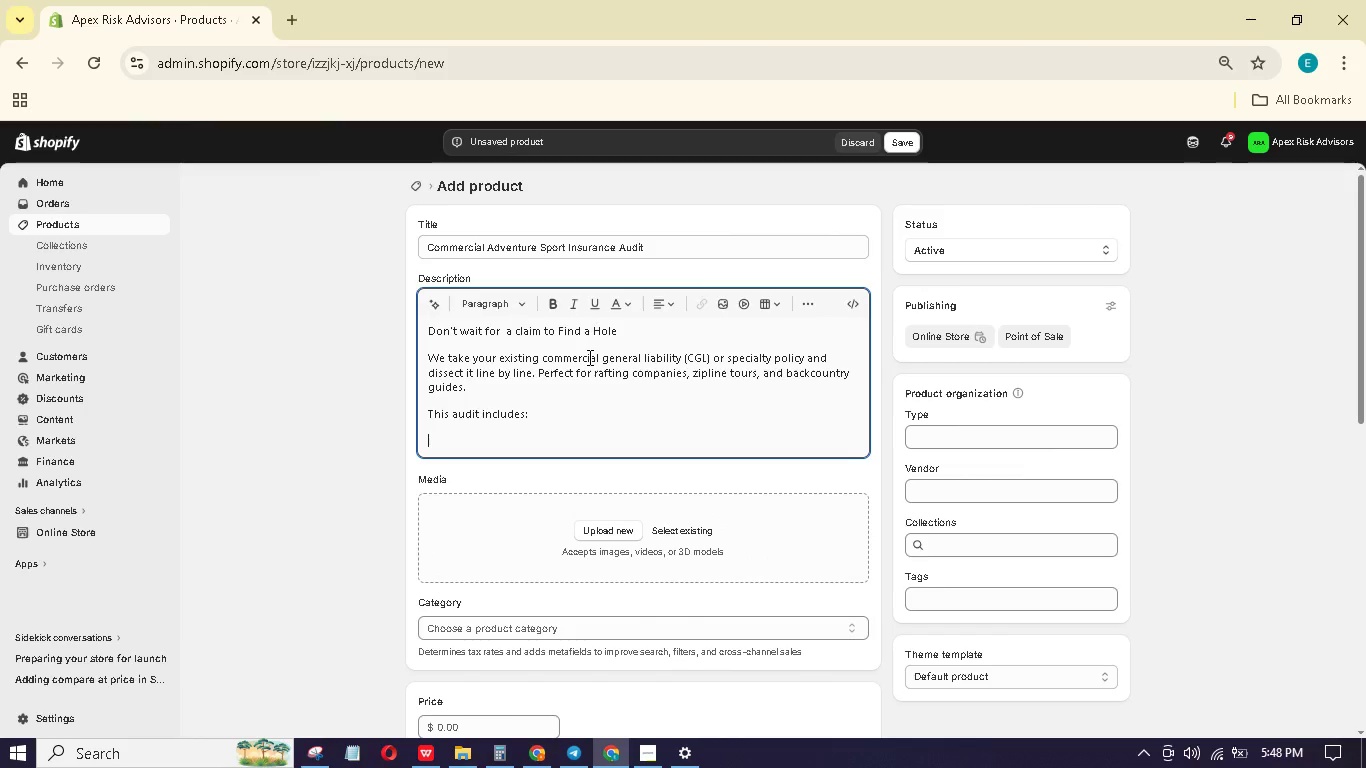 
 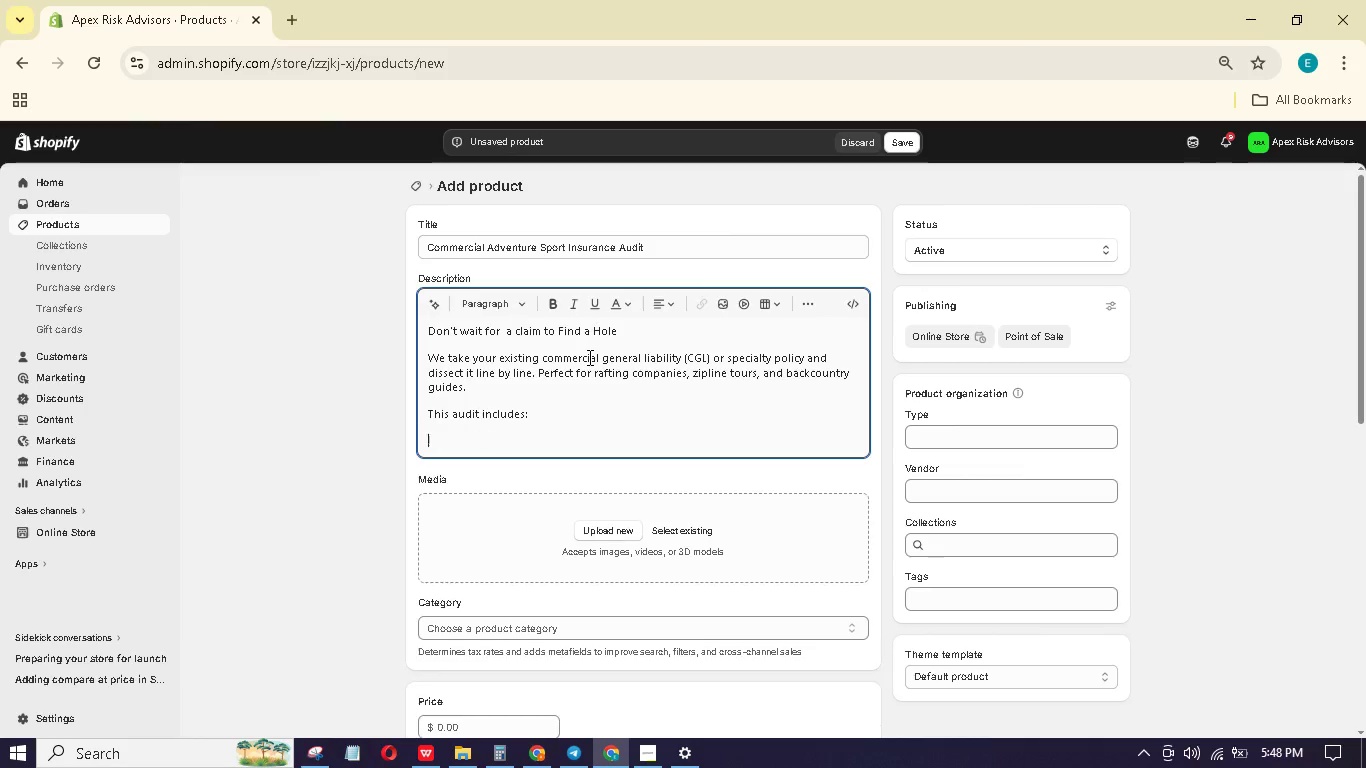 
key(Enter)
 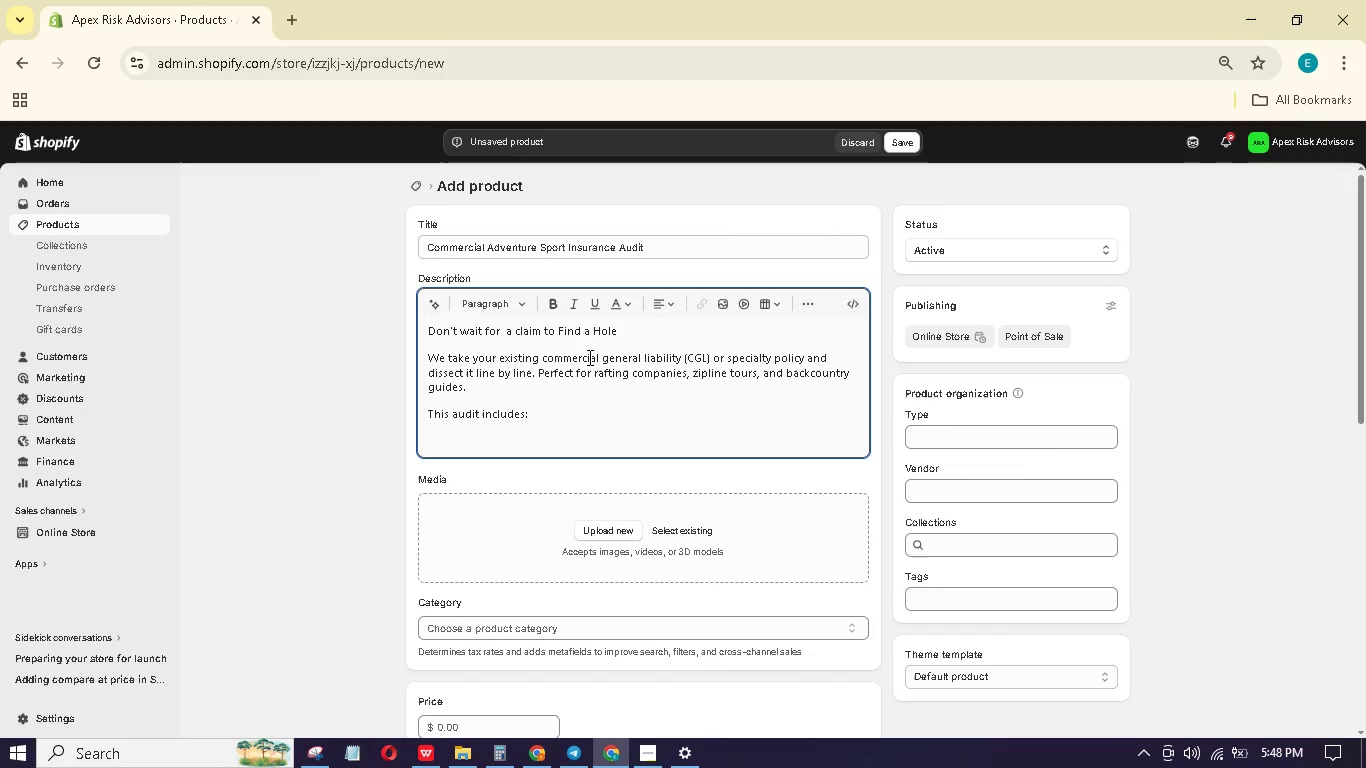 
type(Review of participant )
 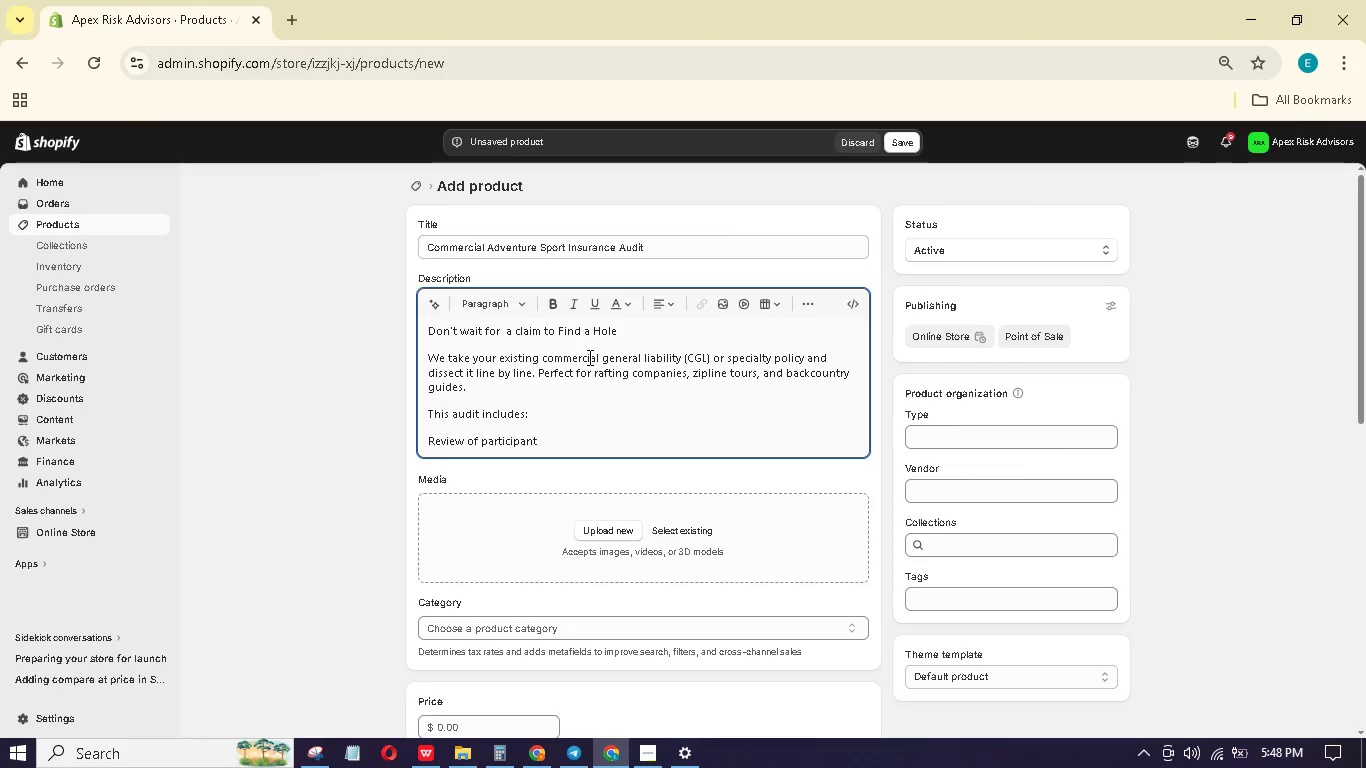 
type(liab)
 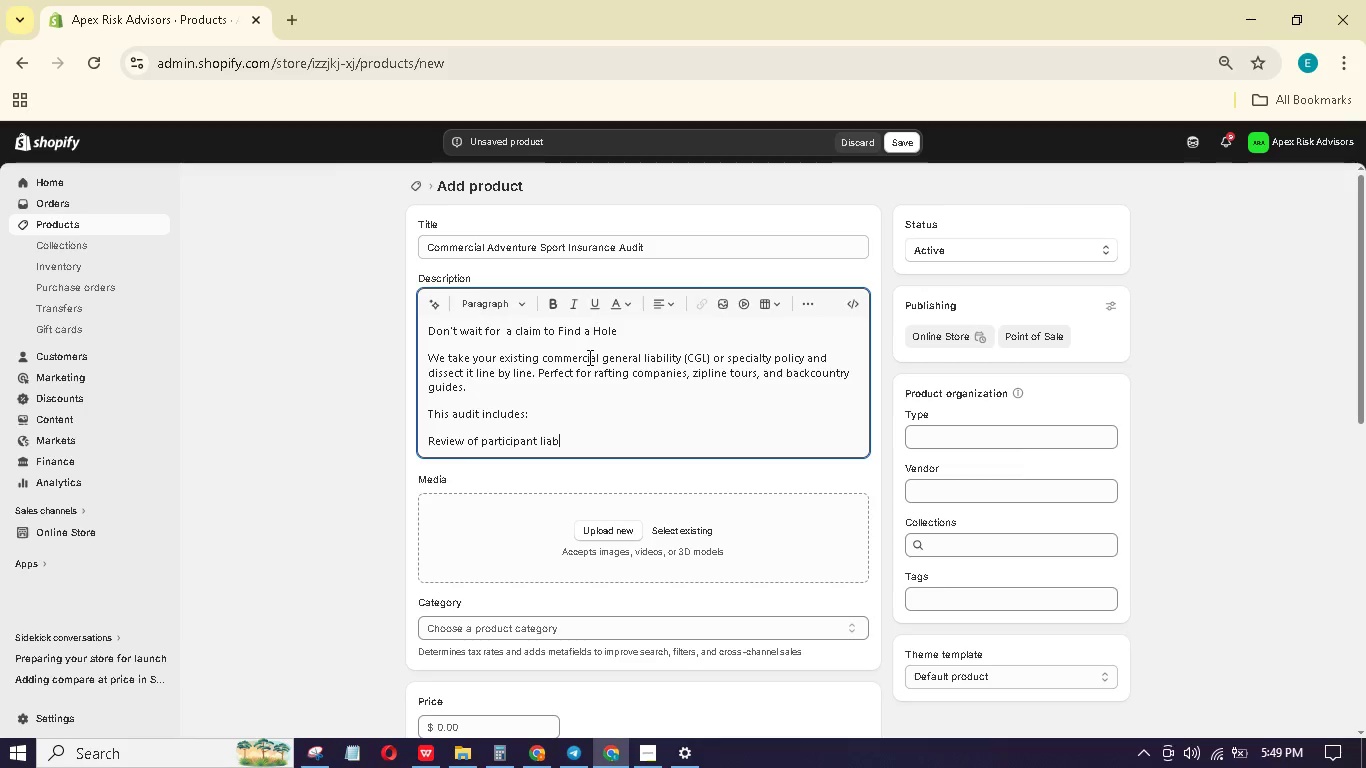 
wait(9.23)
 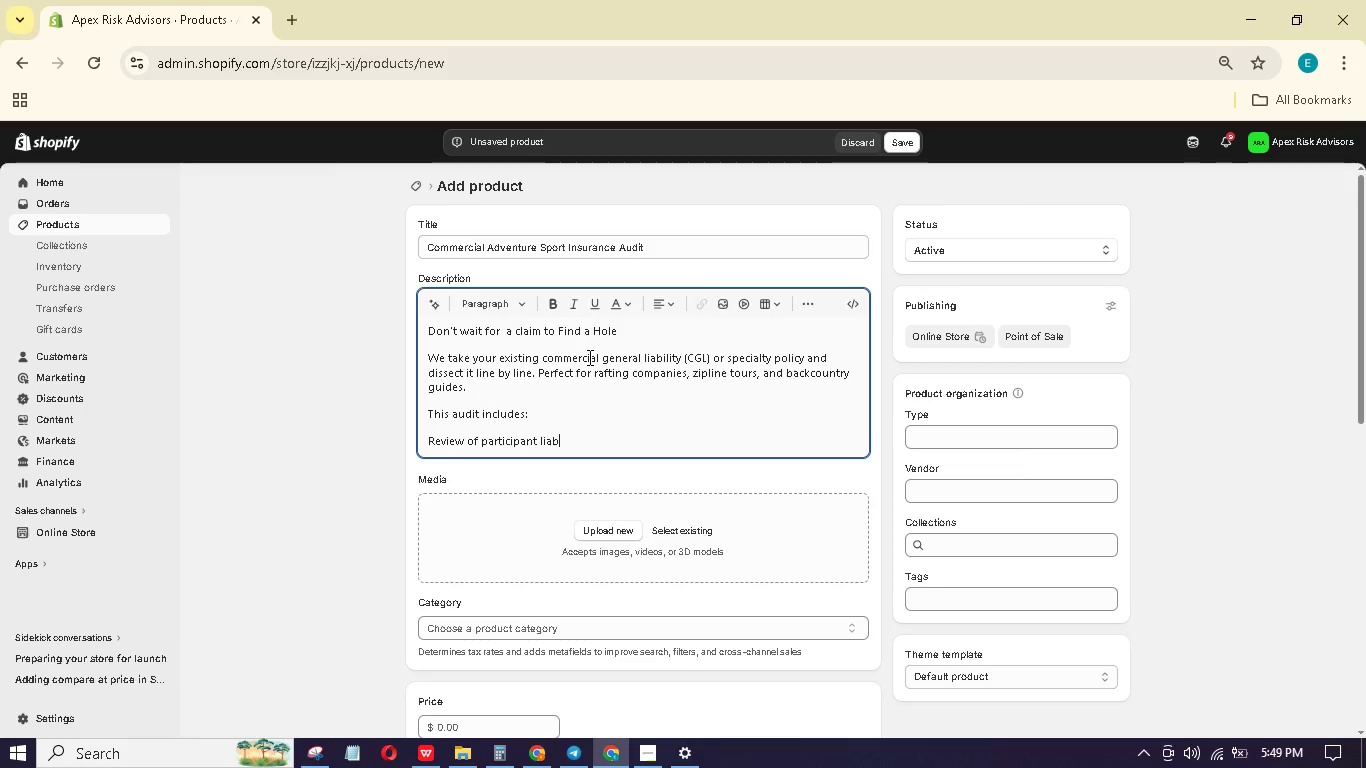 
type(iliy waiver enforceability)
 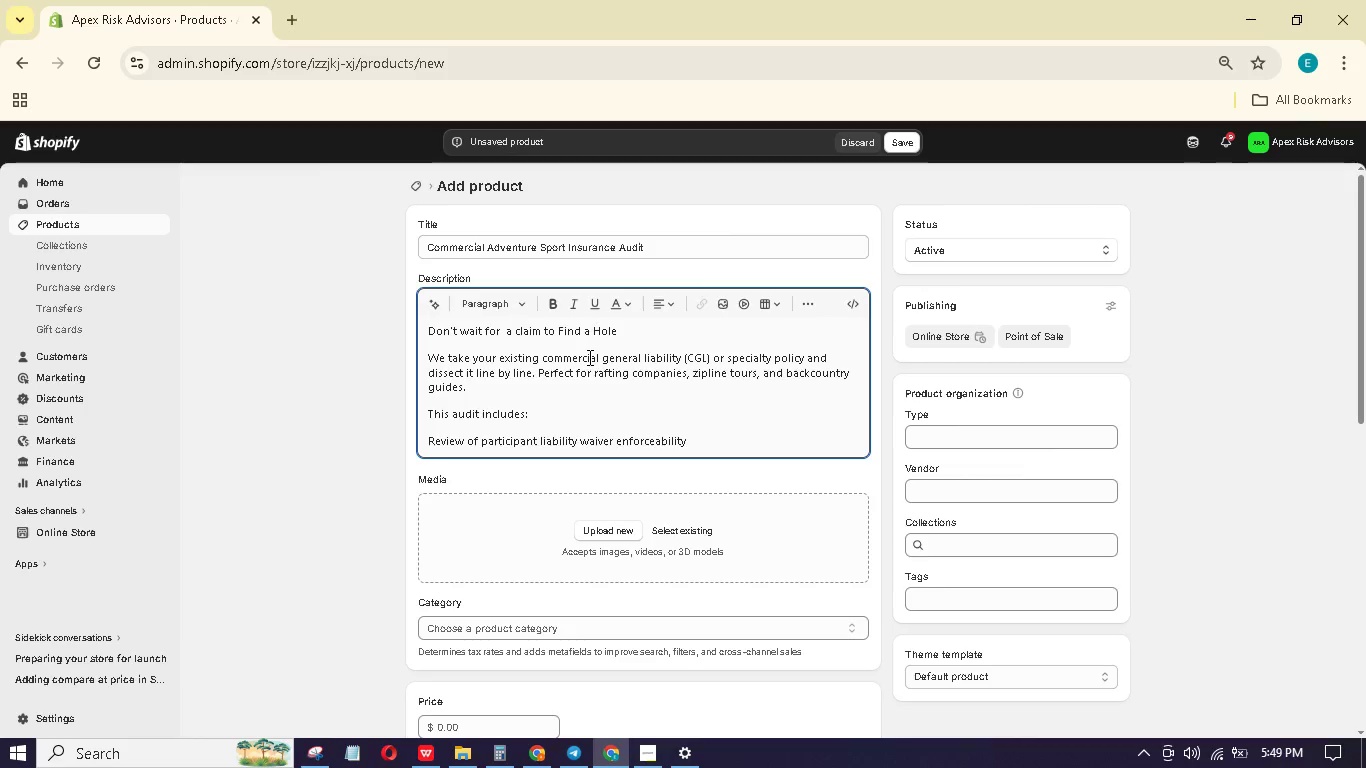 
key(Enter)
 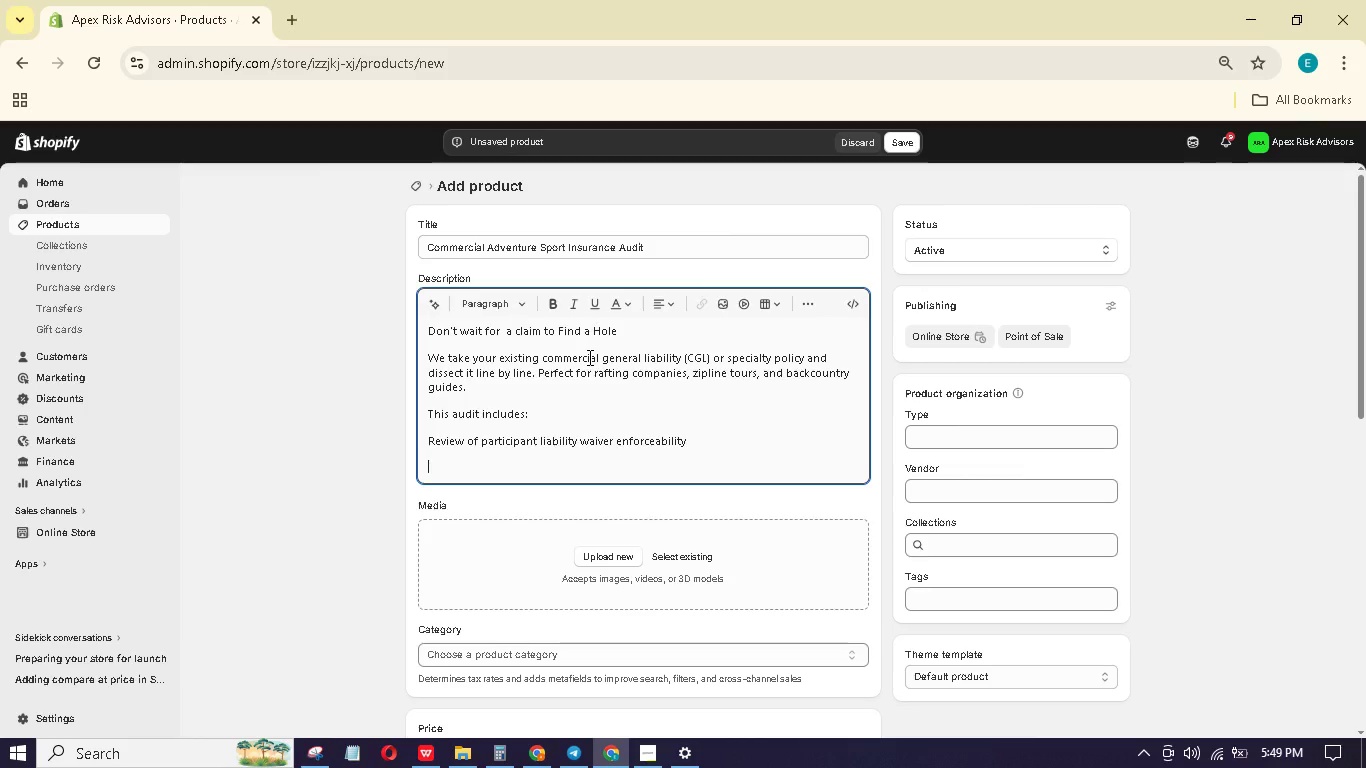 
type(Asseement of medical evacuation & resue coverage)
 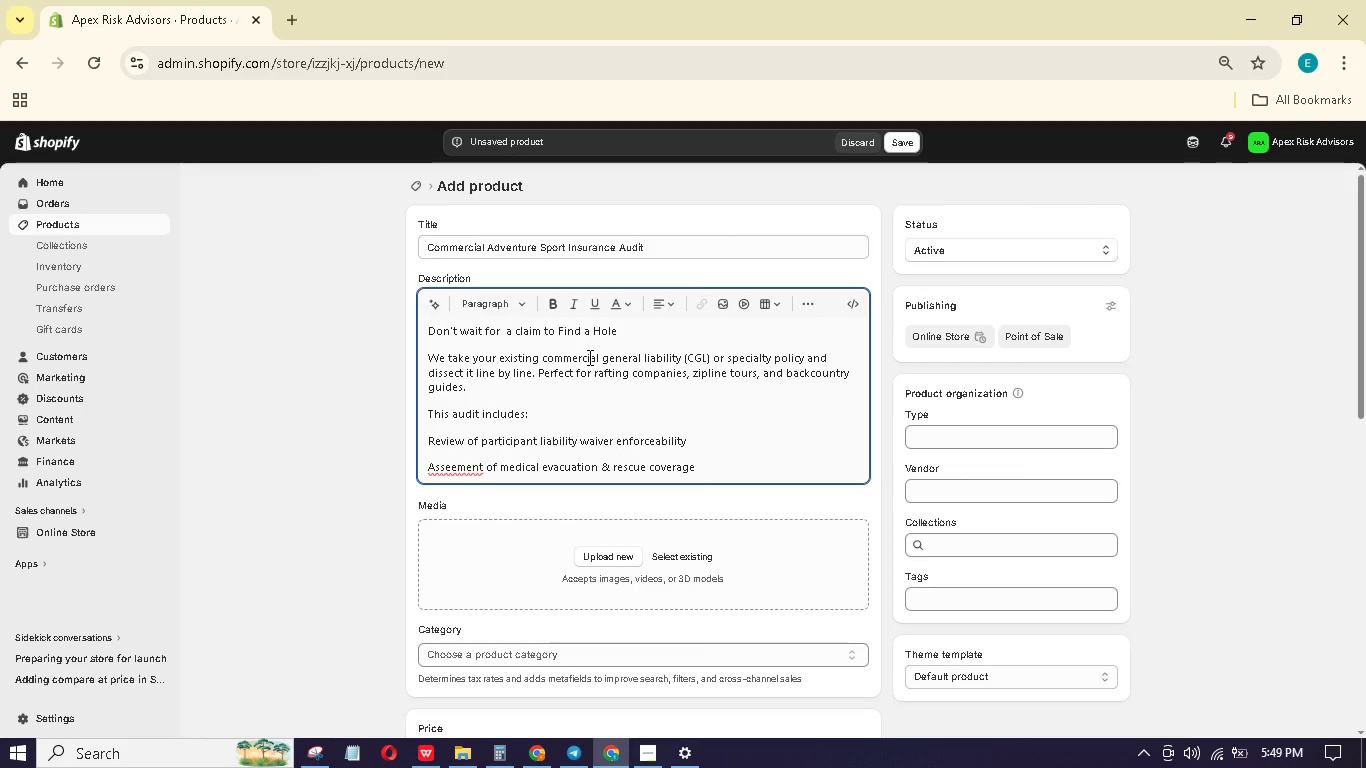 
key(Enter)
 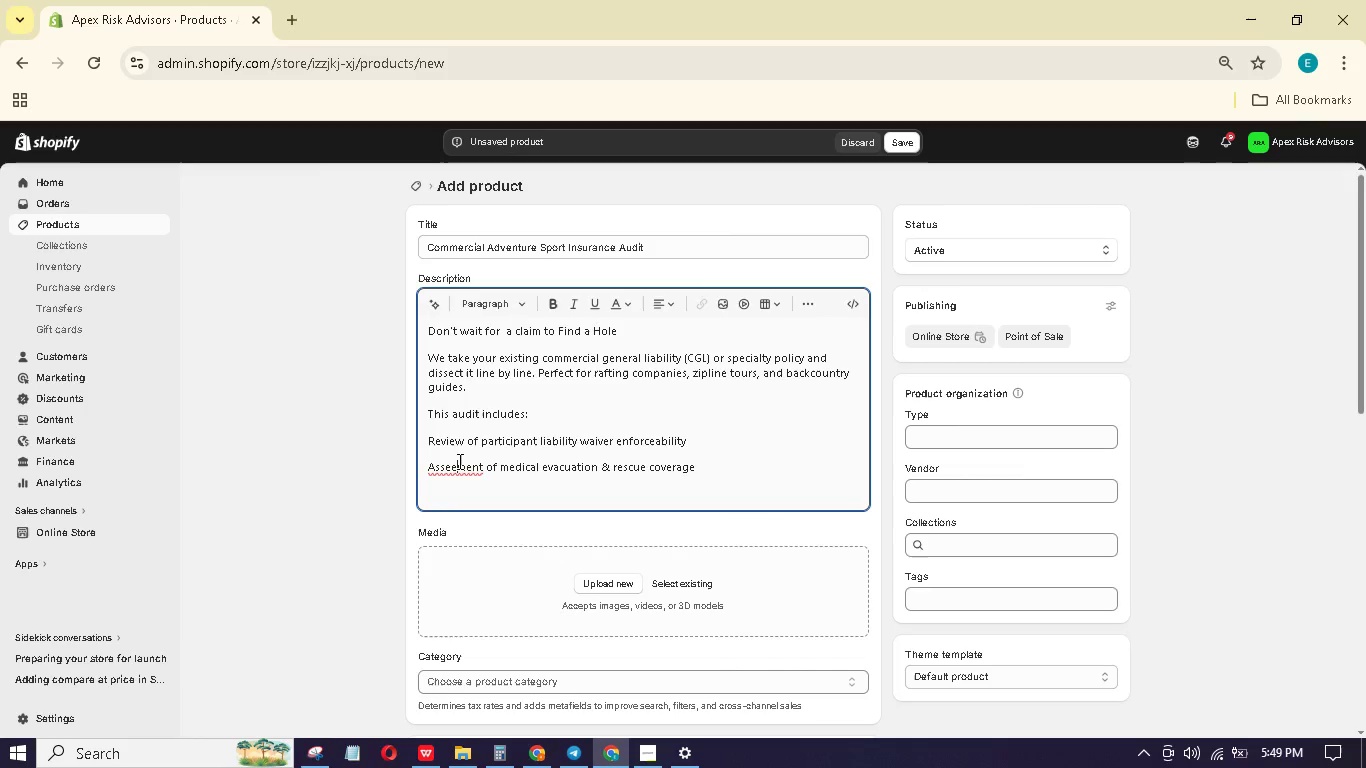 
key(Backspace)
 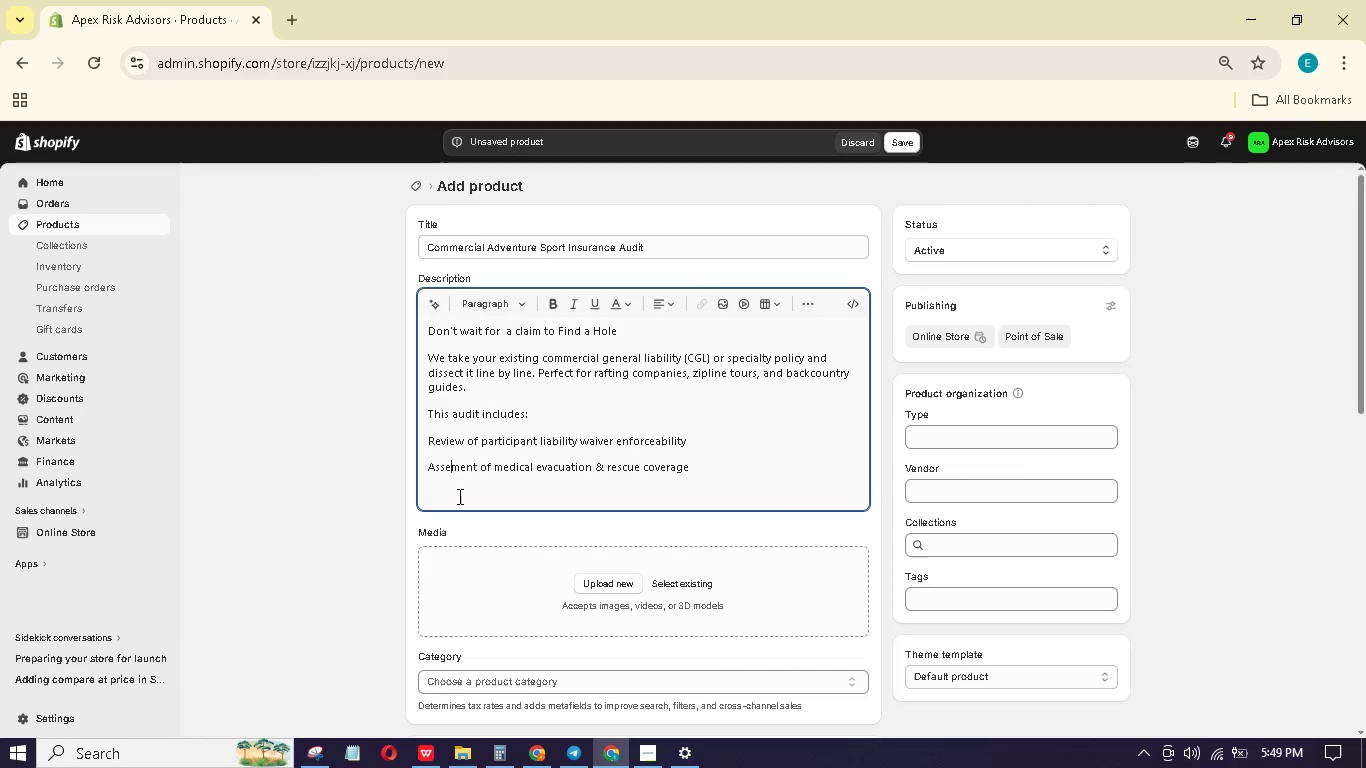 
left_click([457, 496])
 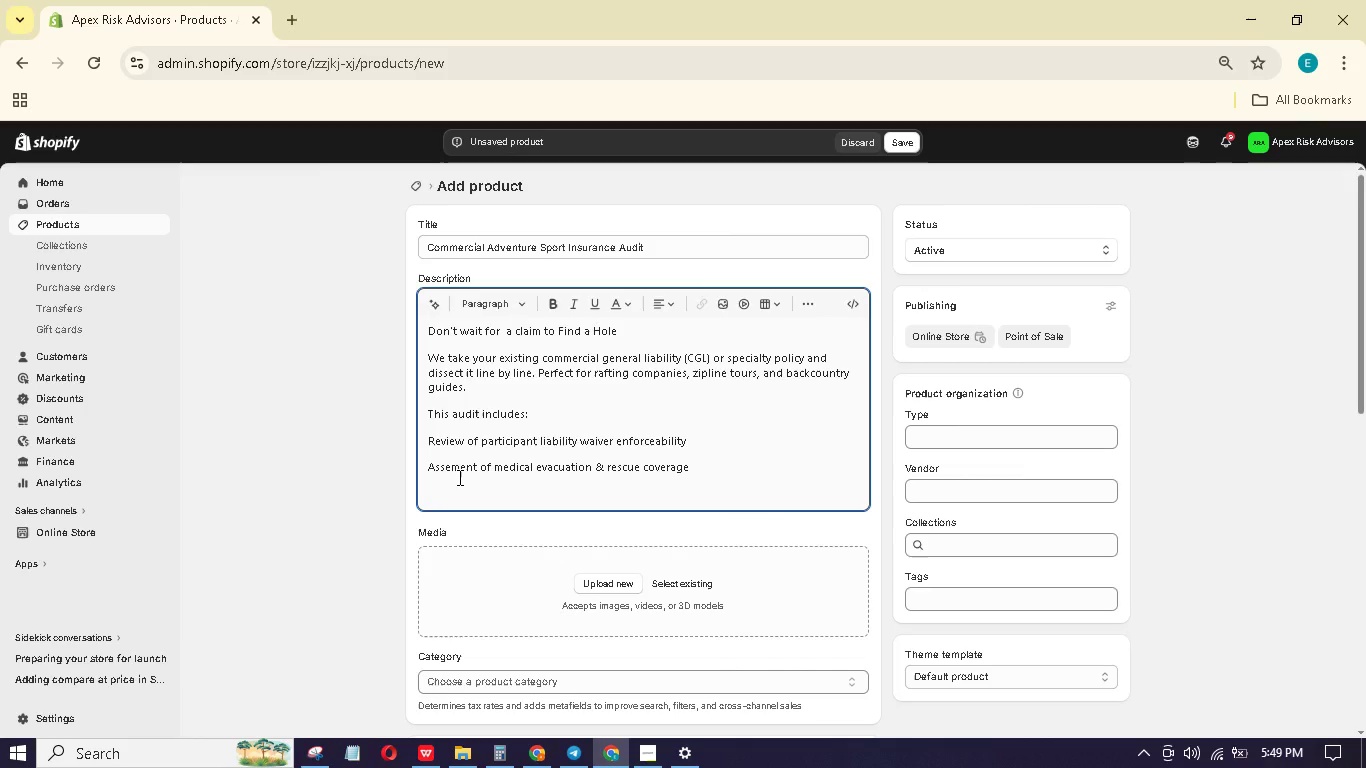 
type(I )
key(Backspace)
type(dentification of excludes)
key(Backspace)
type(sions o high-risk activities (e.g. avalache terrain))
 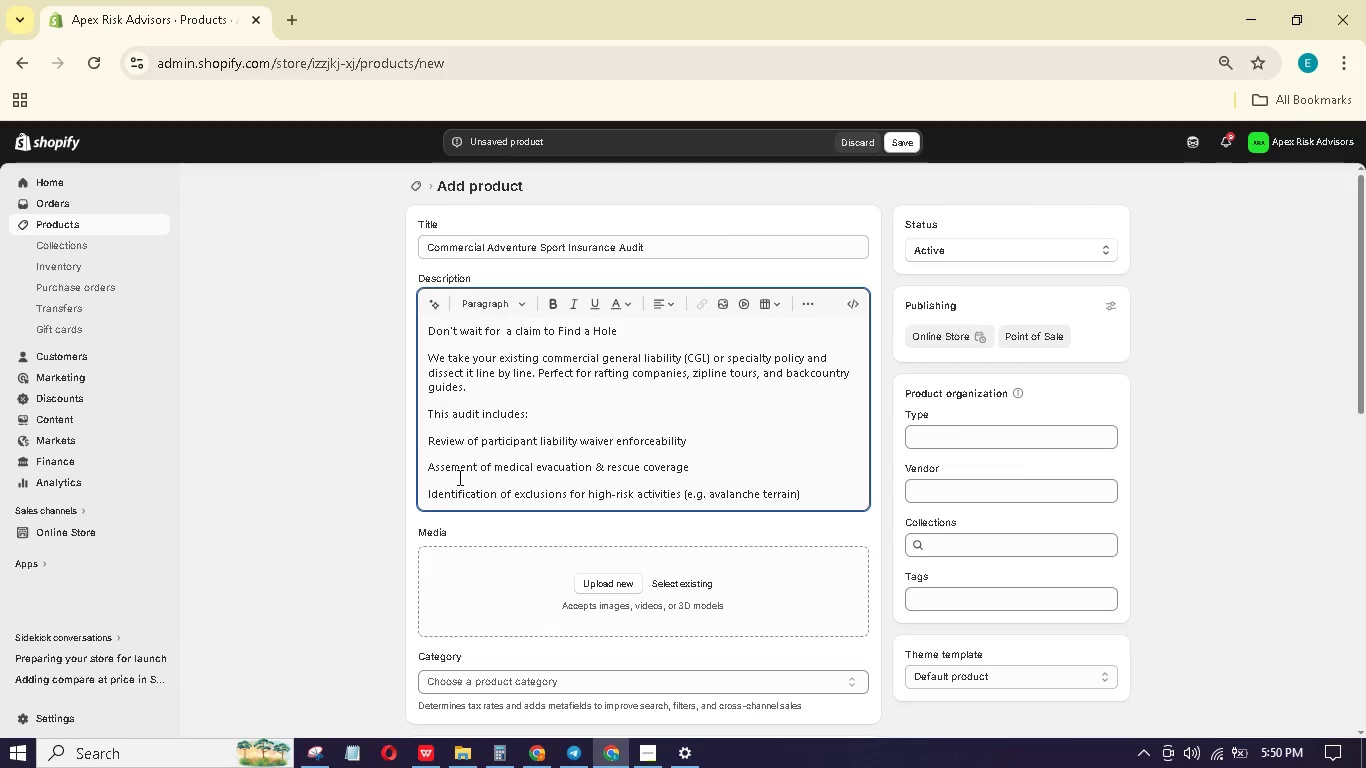 
wait(14.28)
 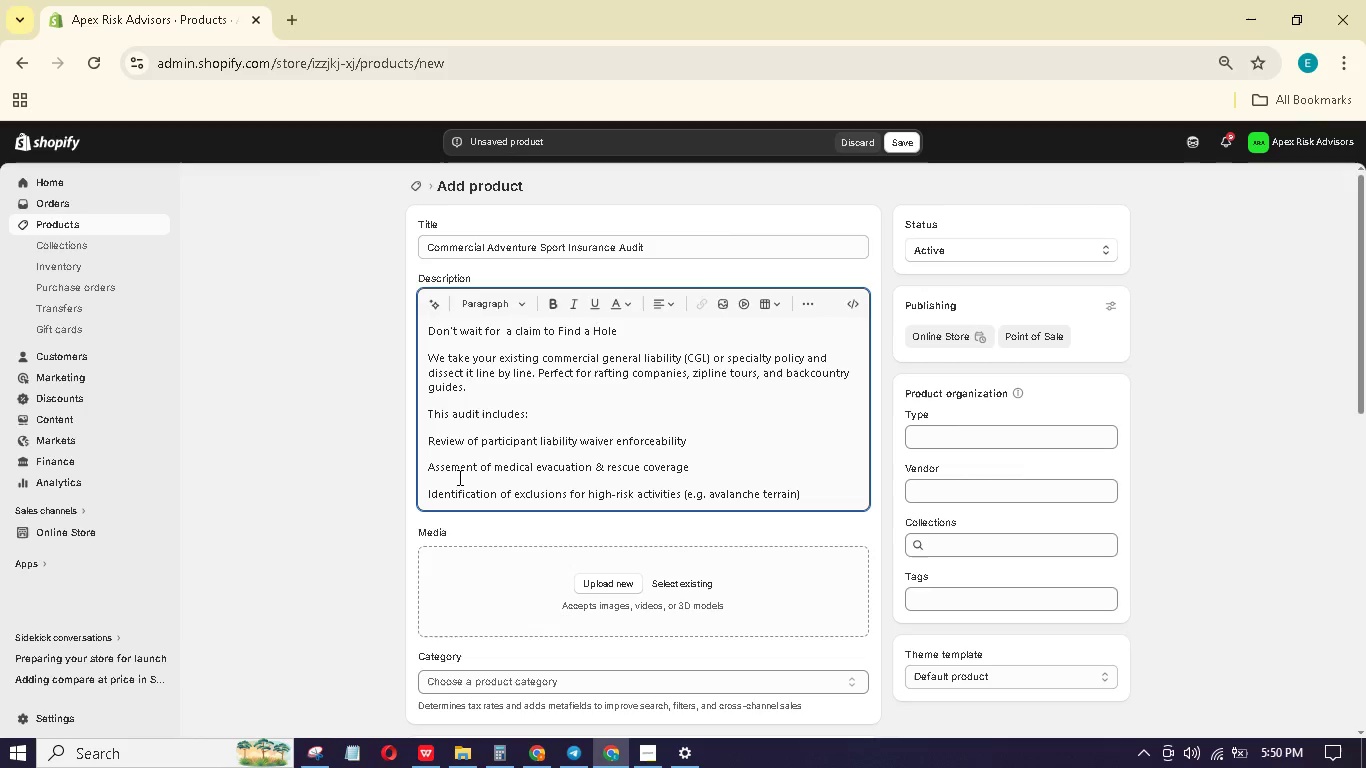 
key(Enter)
 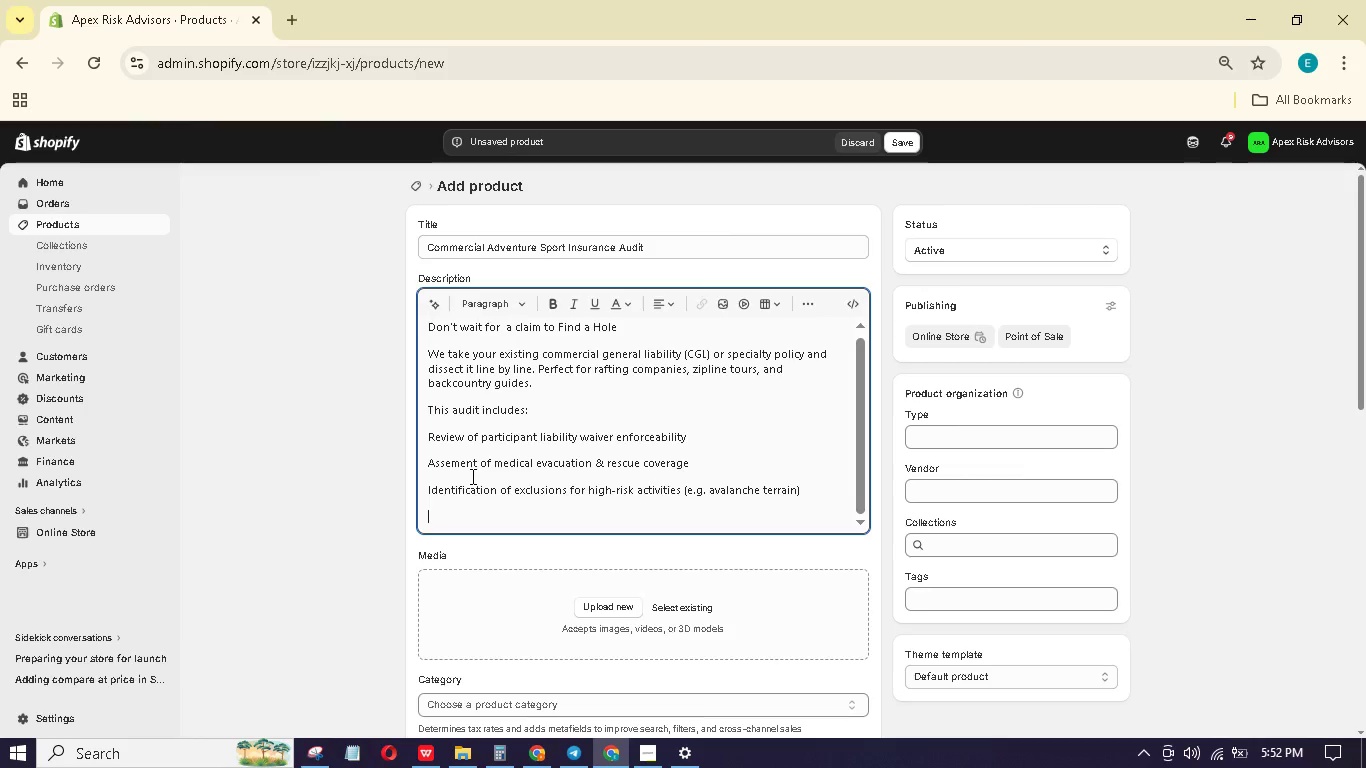 
wait(102.97)
 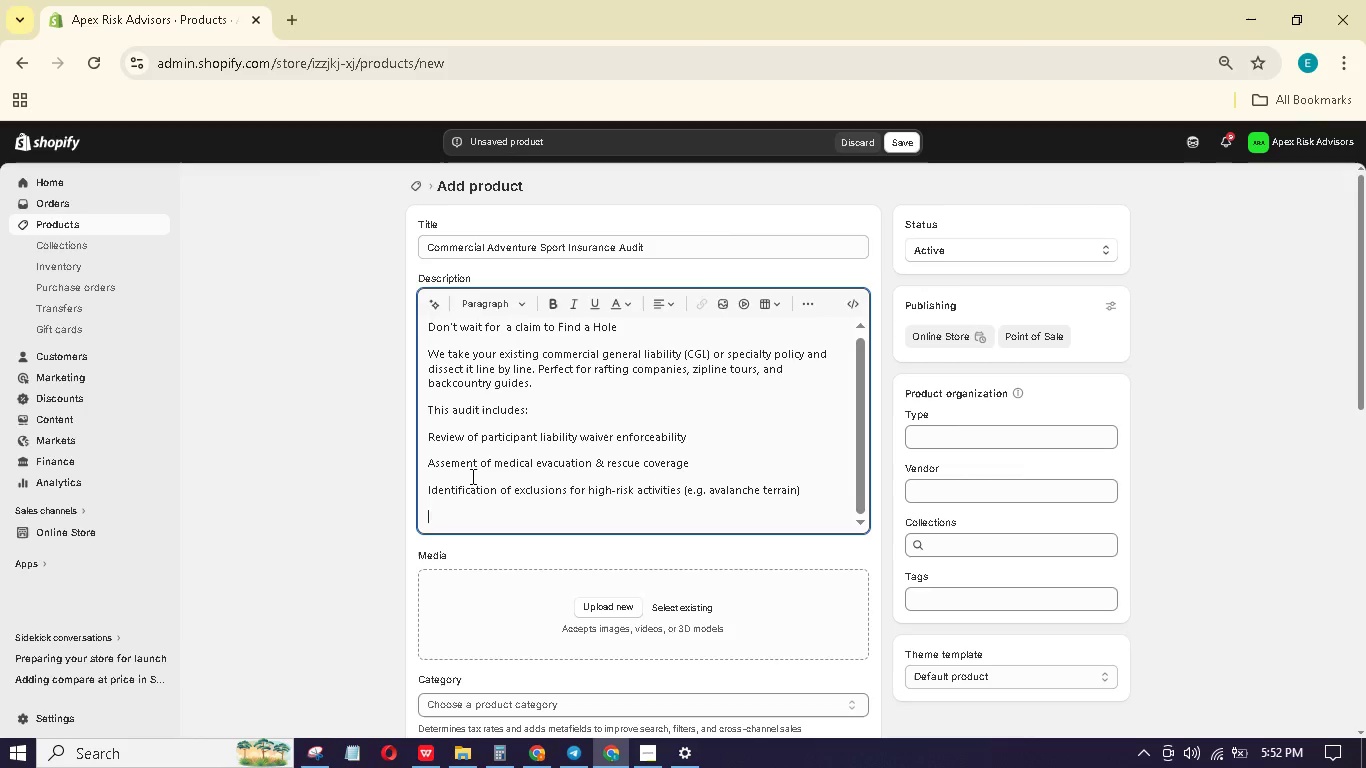 
type(Deliverale: A 5-page written repot ith pri)
 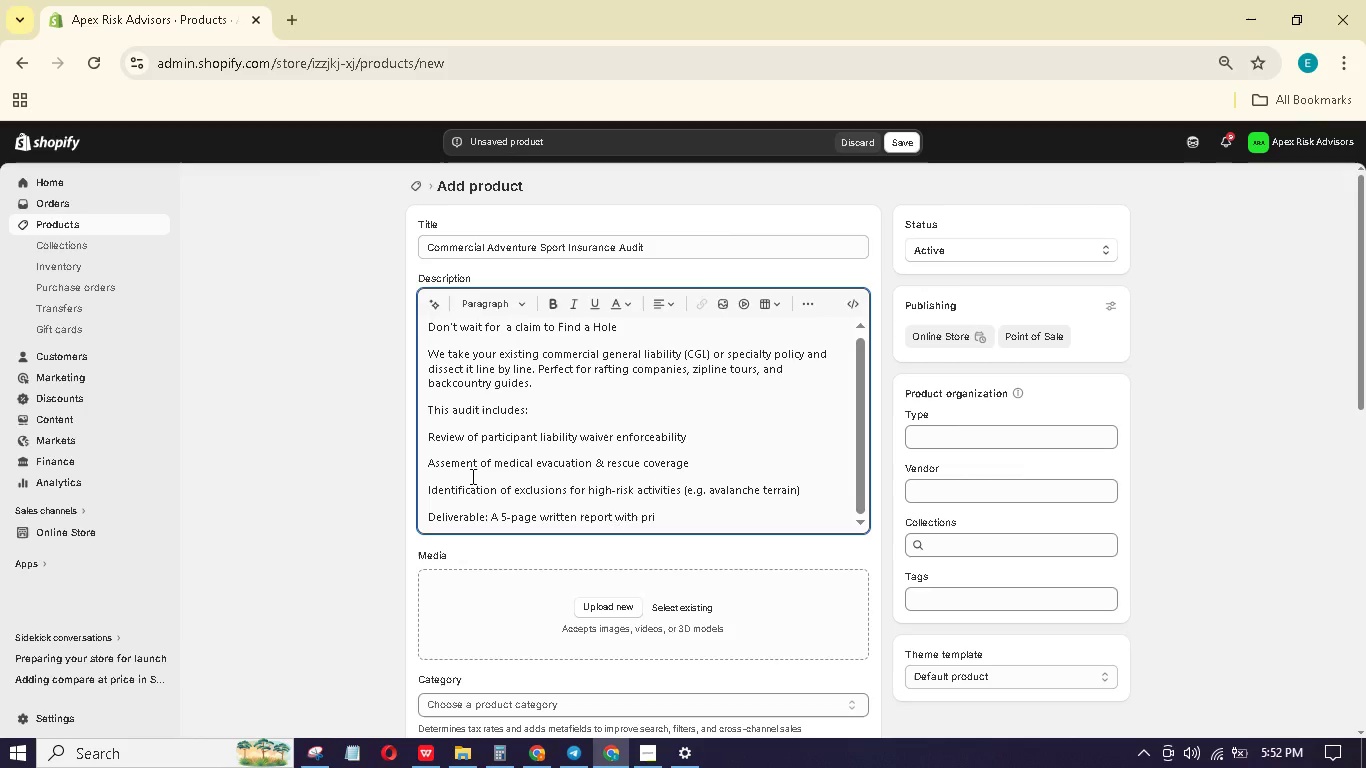 
hold_key(key=B, duration=0.31)
 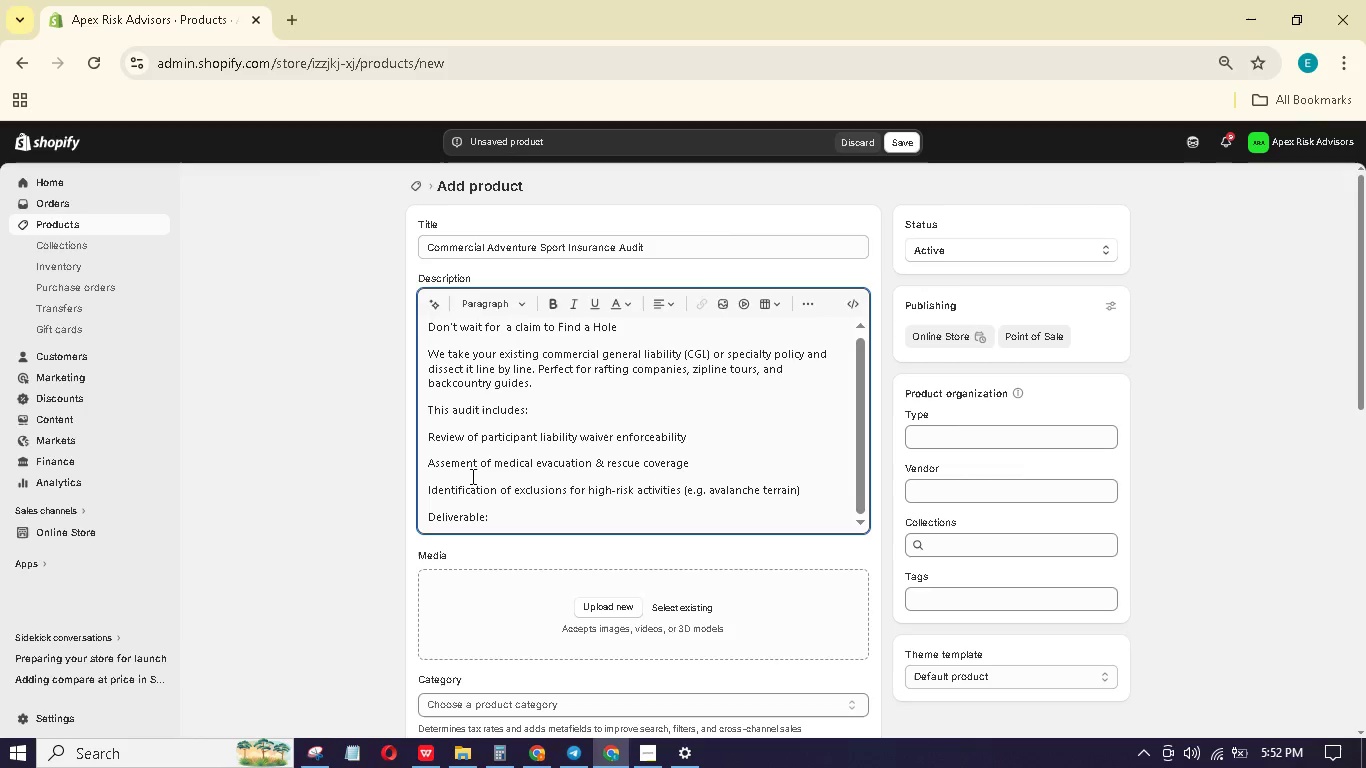 
type(oritized recommendations)
 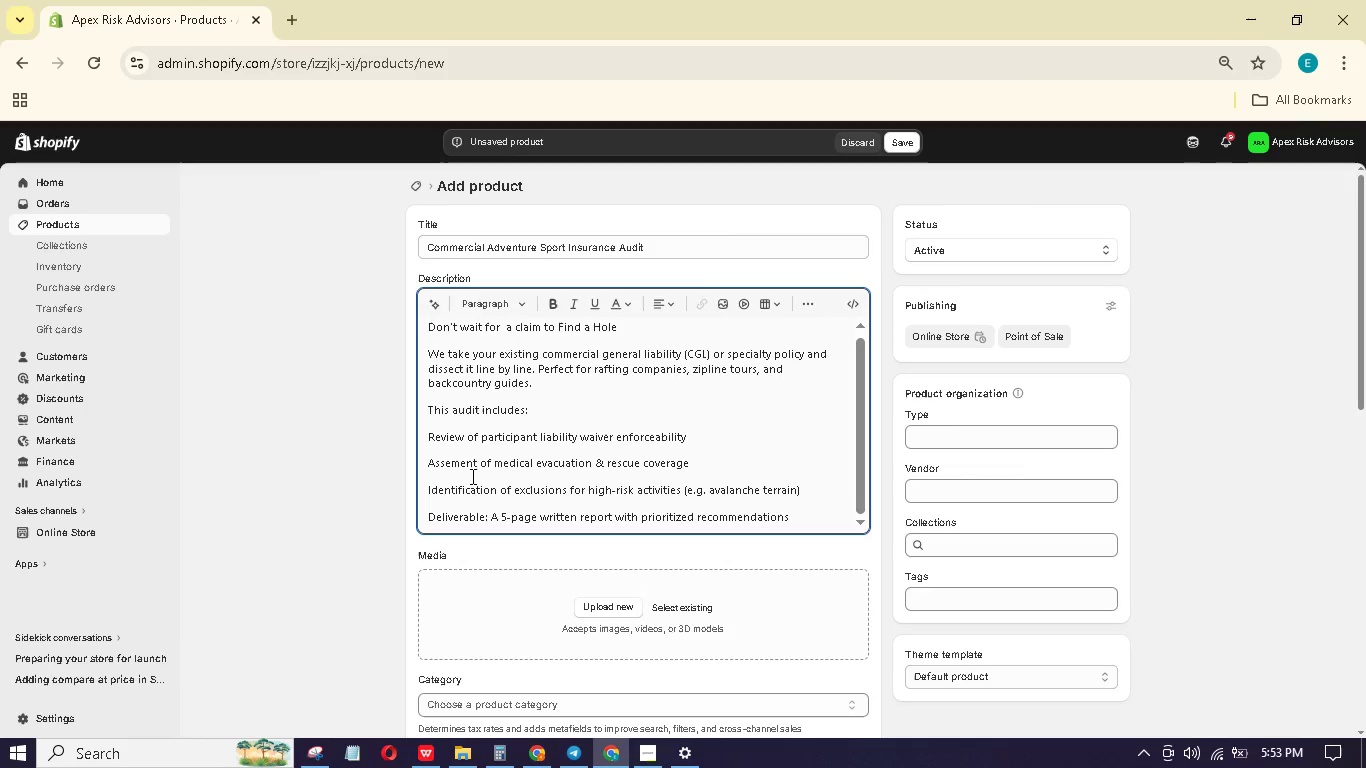 
wait(6.28)
 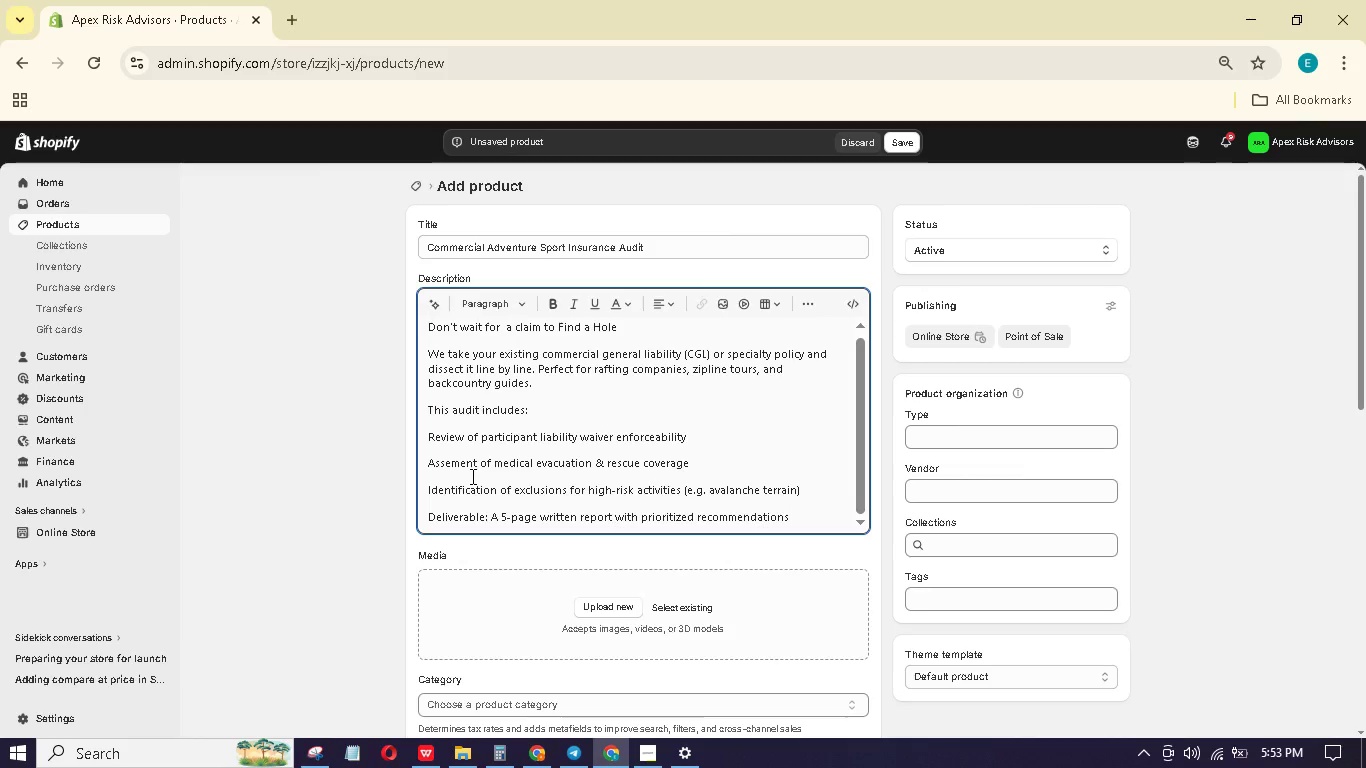 
type(, delivered within 5 business days.)
 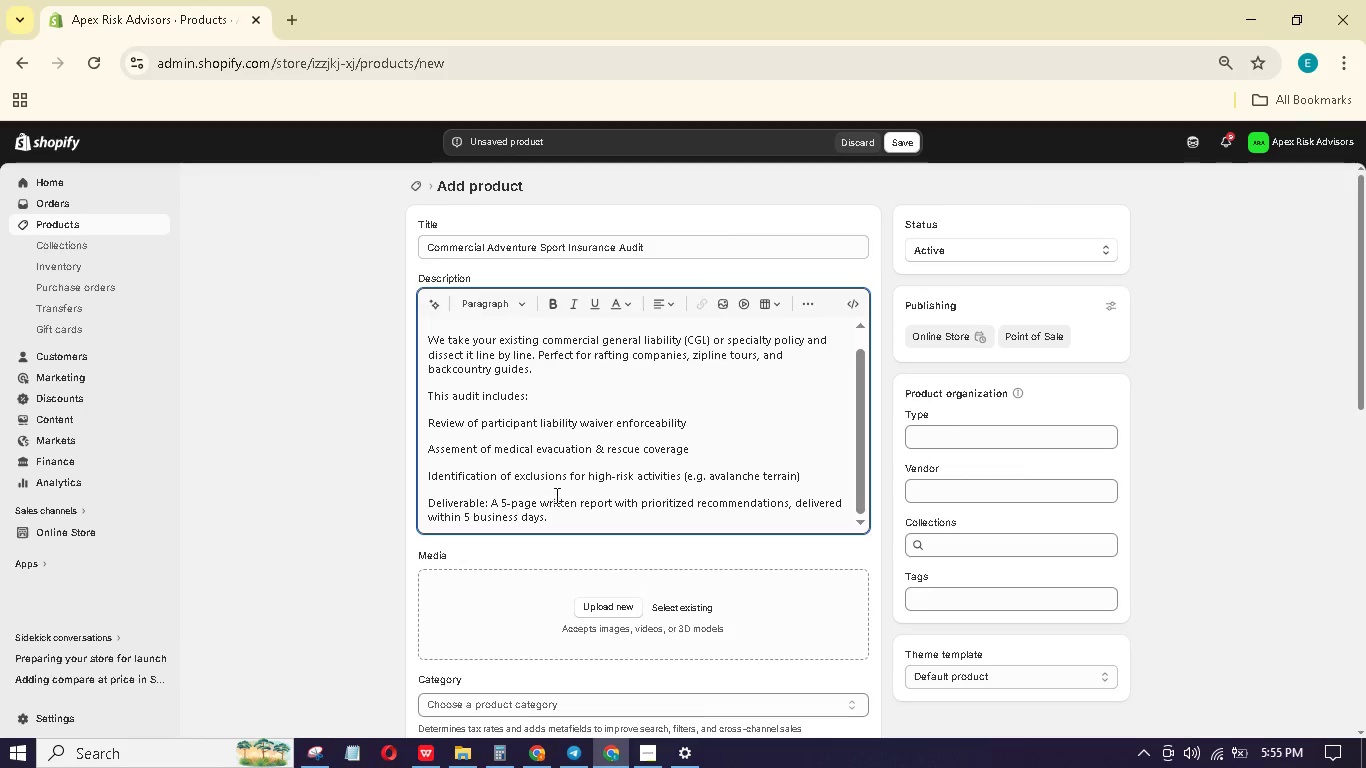 
wait(100.09)
 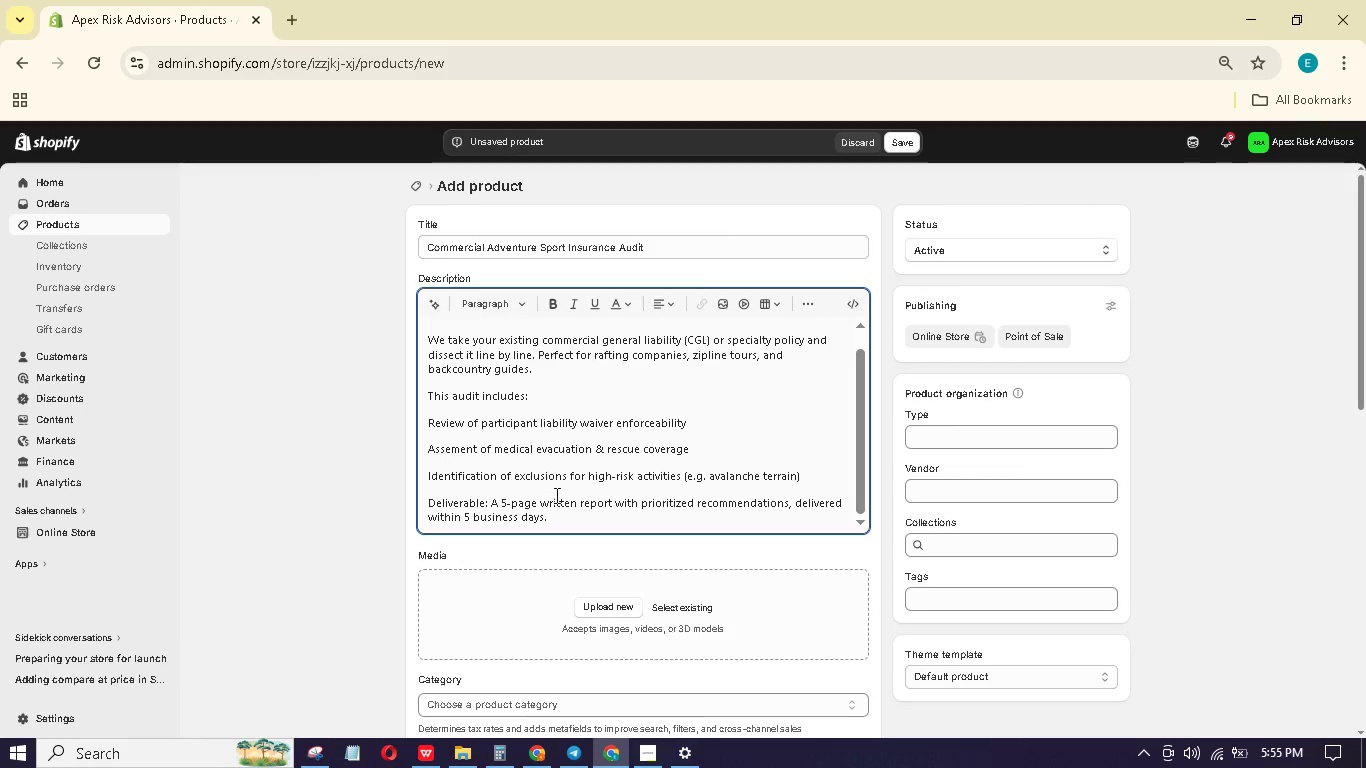 
left_click_drag(start_coordinate=[483, 503], to_coordinate=[424, 501])
 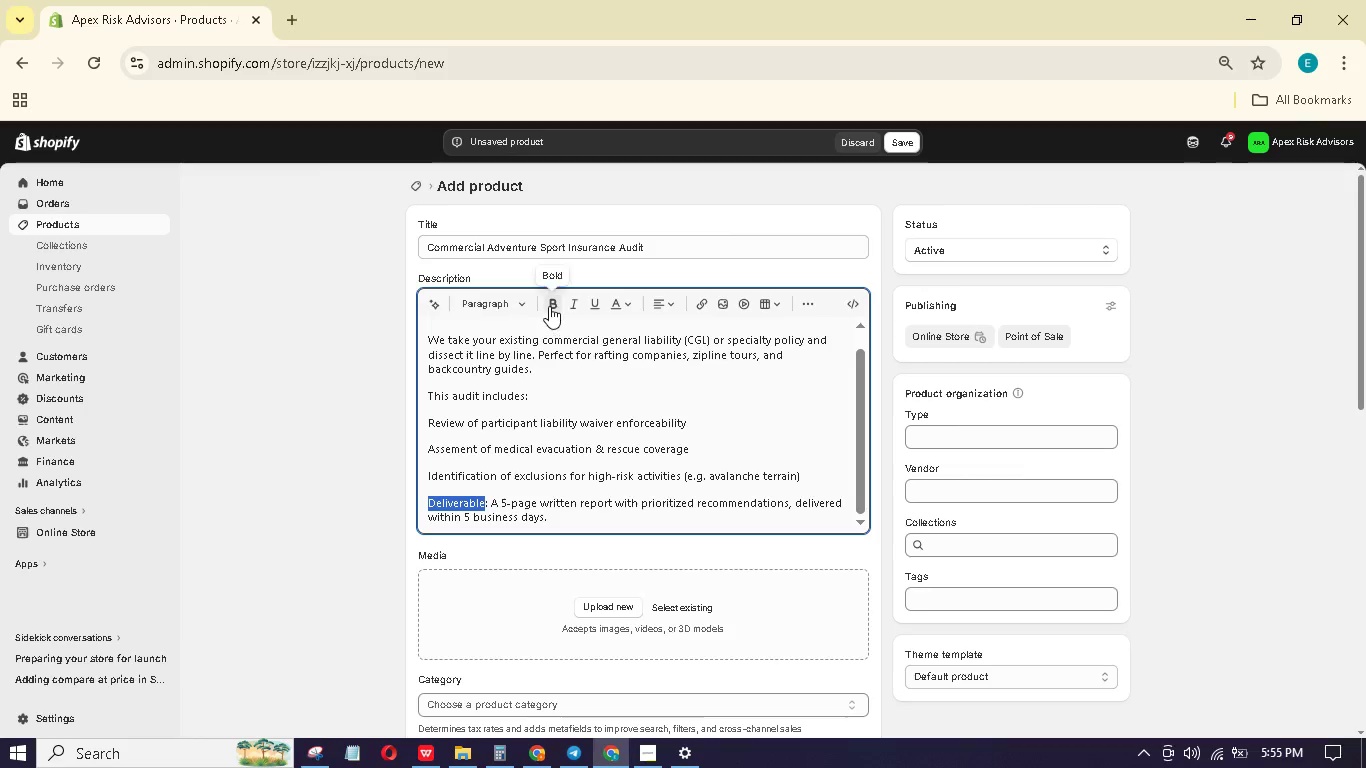 
left_click([555, 302])
 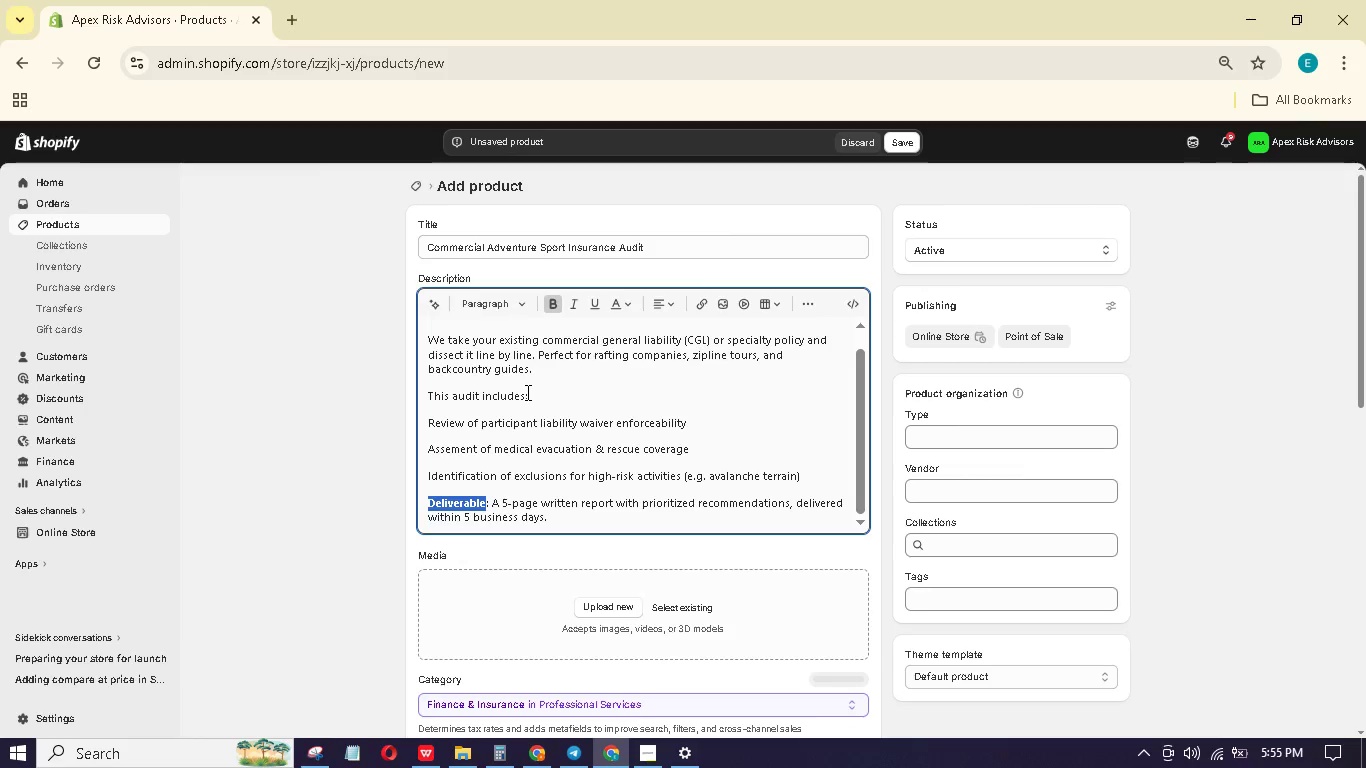 
left_click_drag(start_coordinate=[523, 395], to_coordinate=[425, 400])
 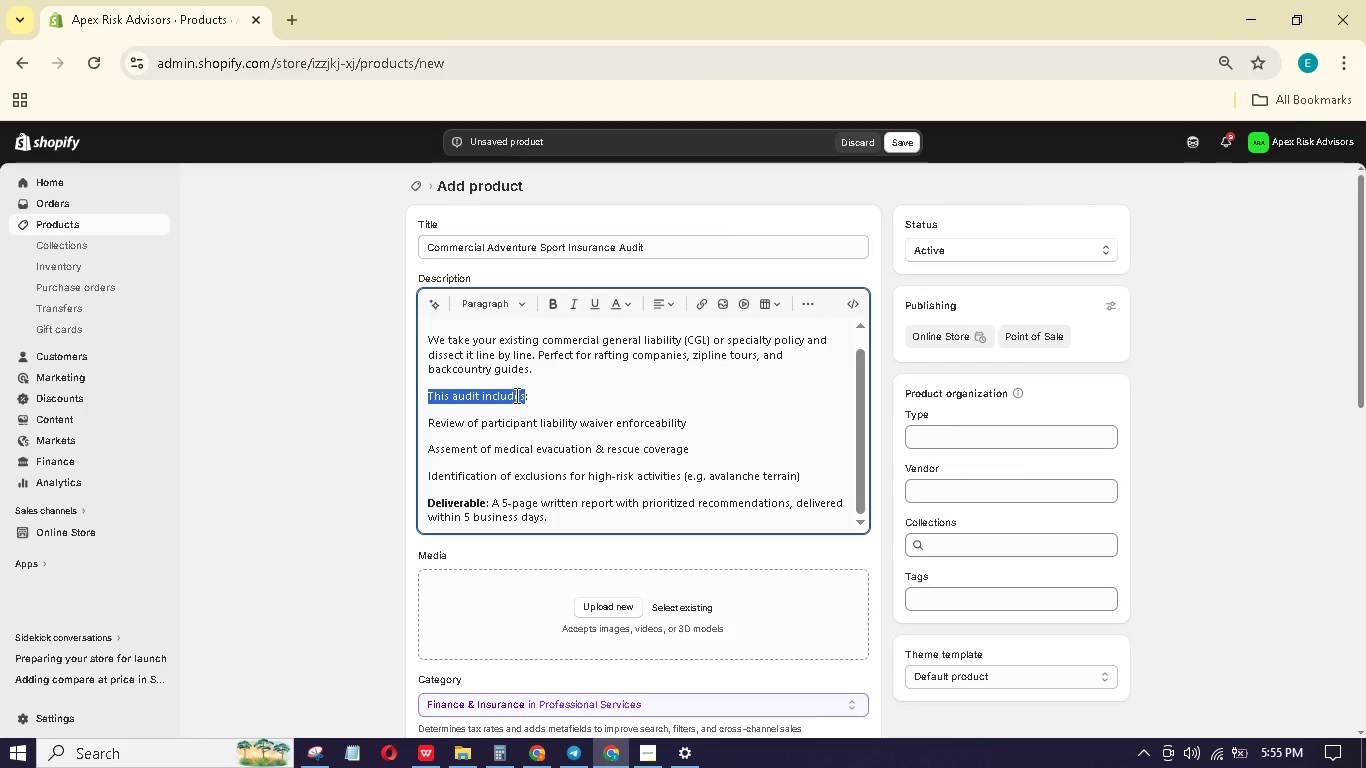 
left_click([551, 306])
 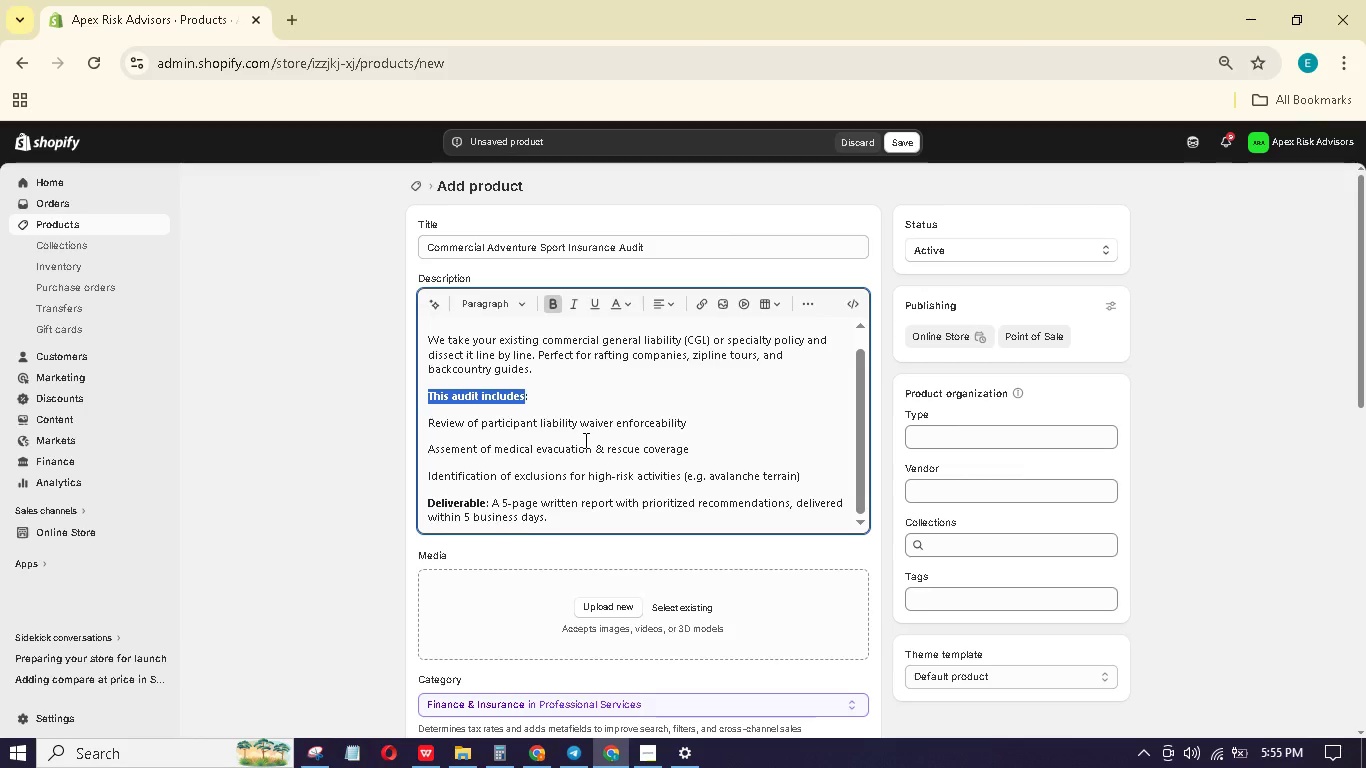 
scroll: coordinate [584, 440], scroll_direction: up, amount: 3.0
 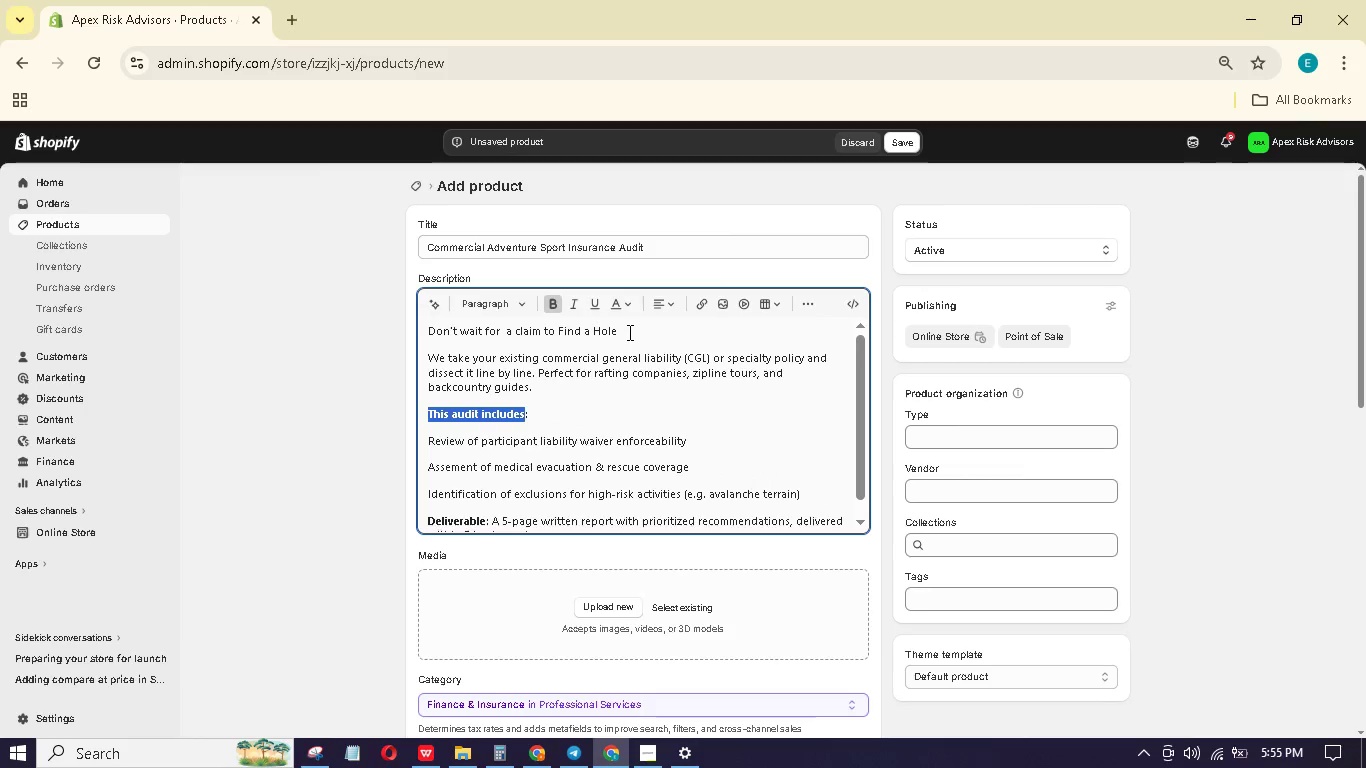 
left_click_drag(start_coordinate=[630, 333], to_coordinate=[414, 328])
 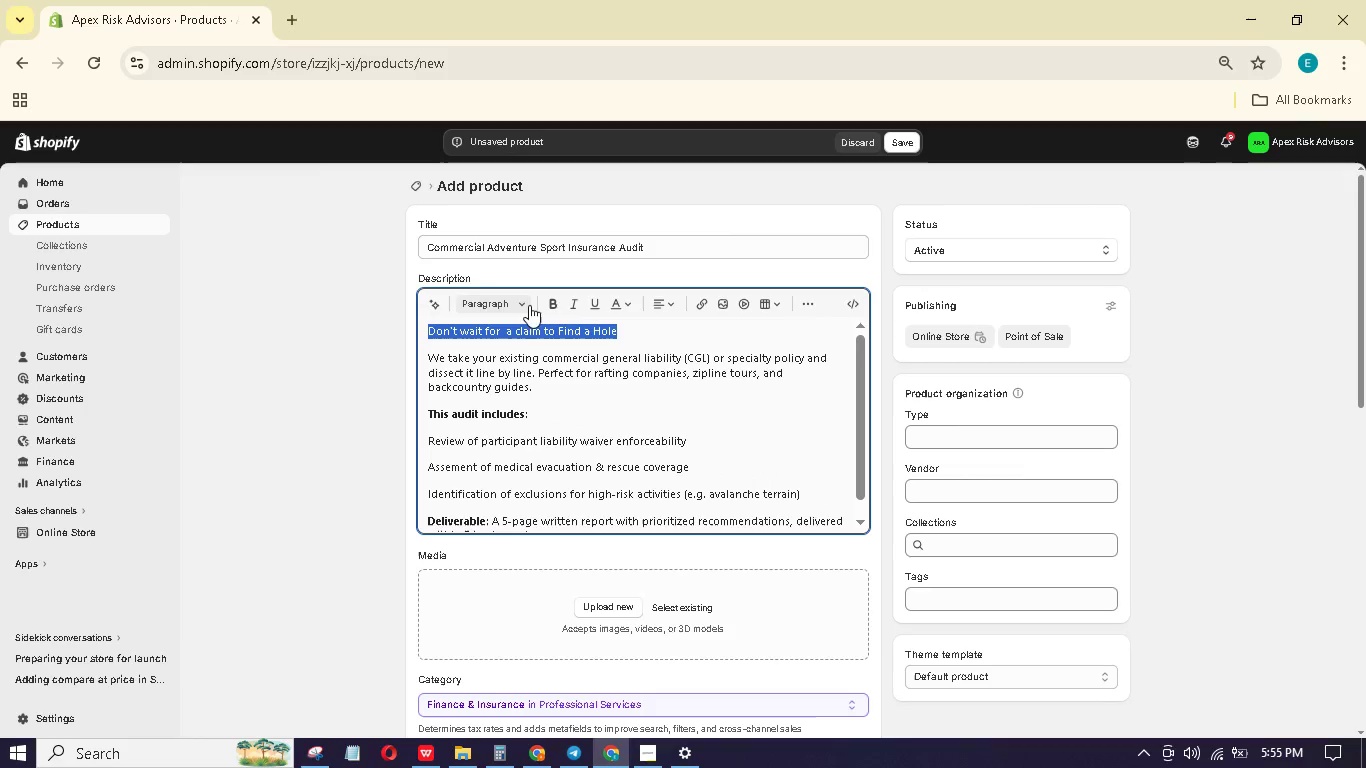 
left_click([528, 304])
 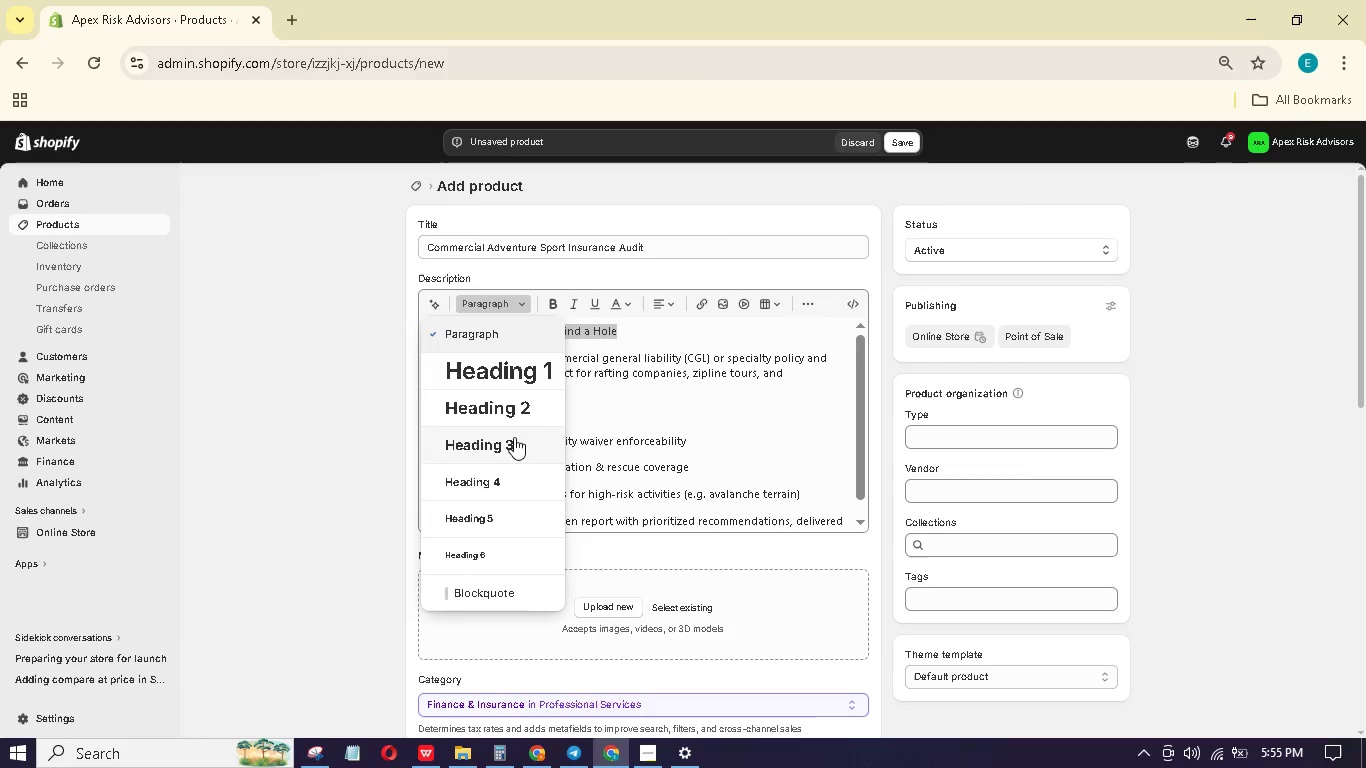 
left_click([516, 409])
 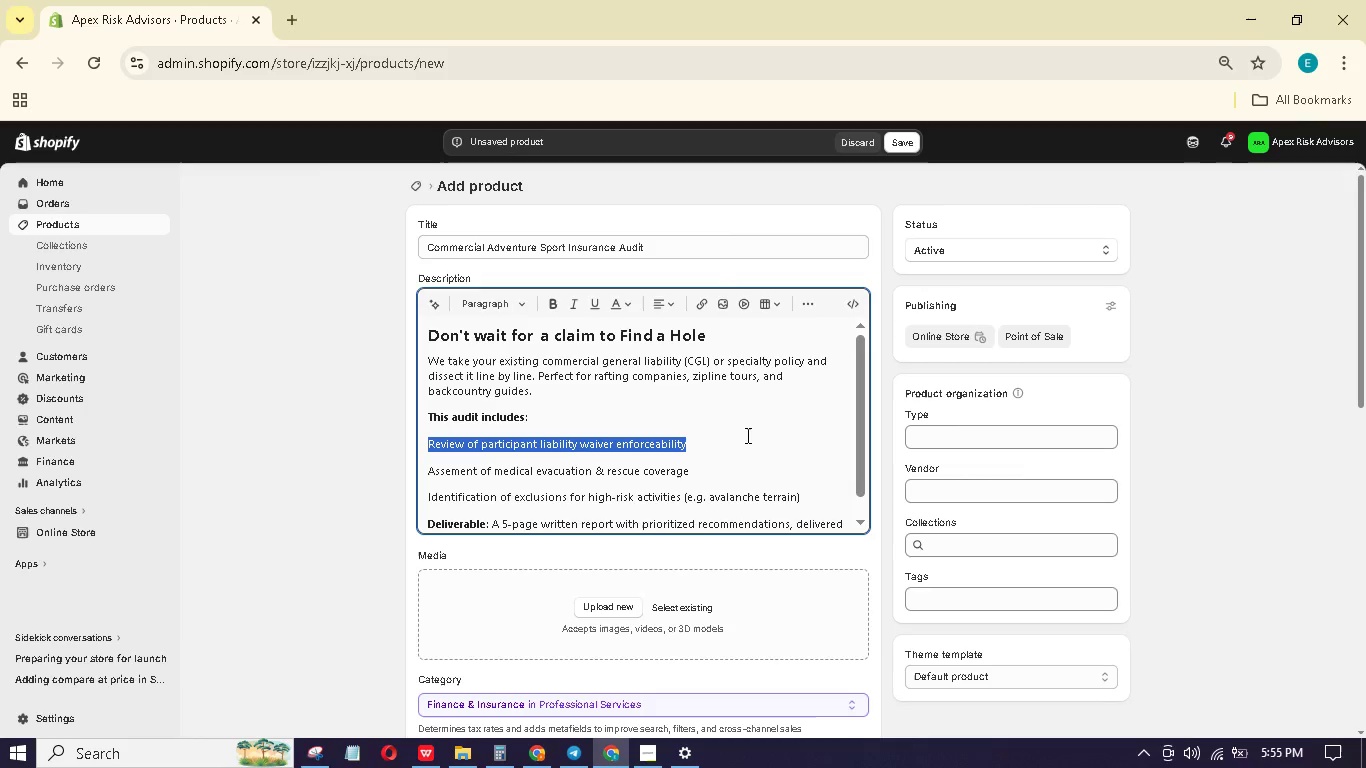 
scroll: coordinate [748, 514], scroll_direction: down, amount: 5.0
 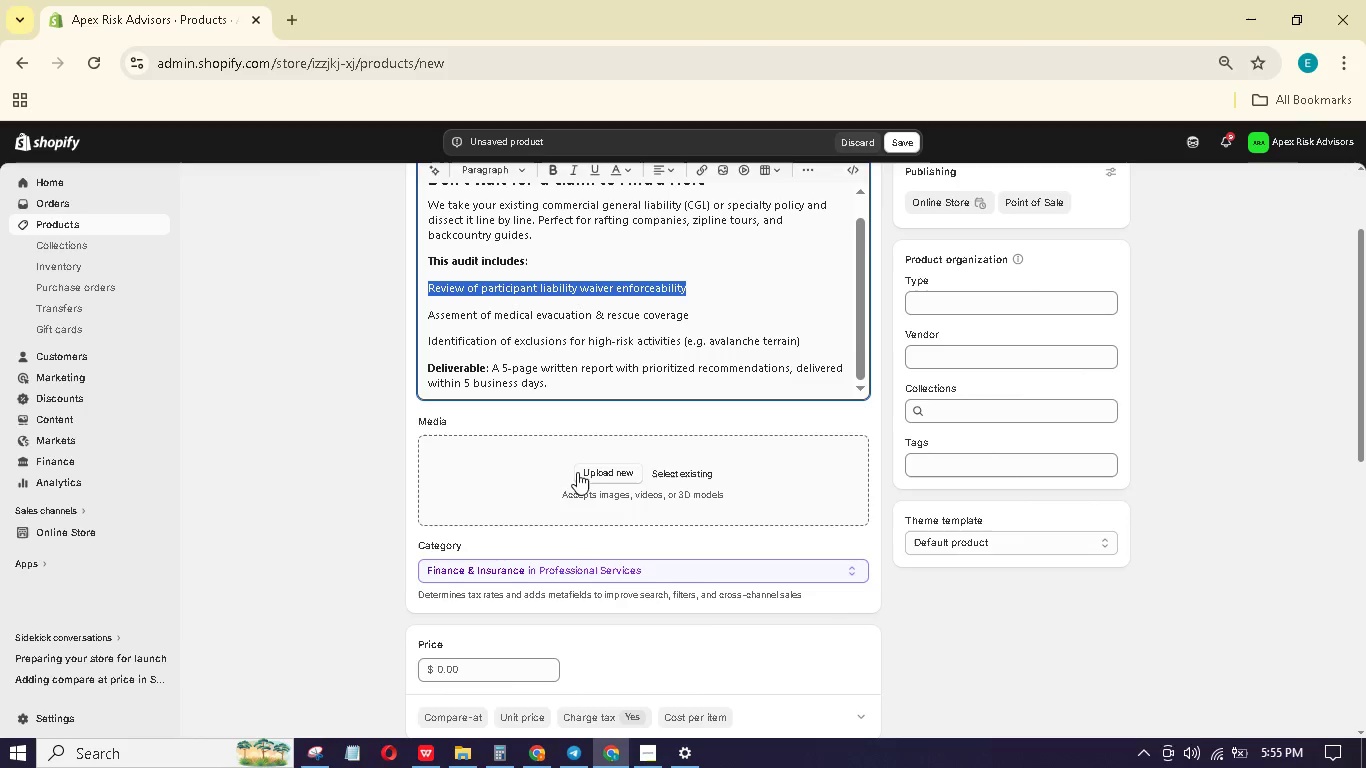 
left_click([577, 467])
 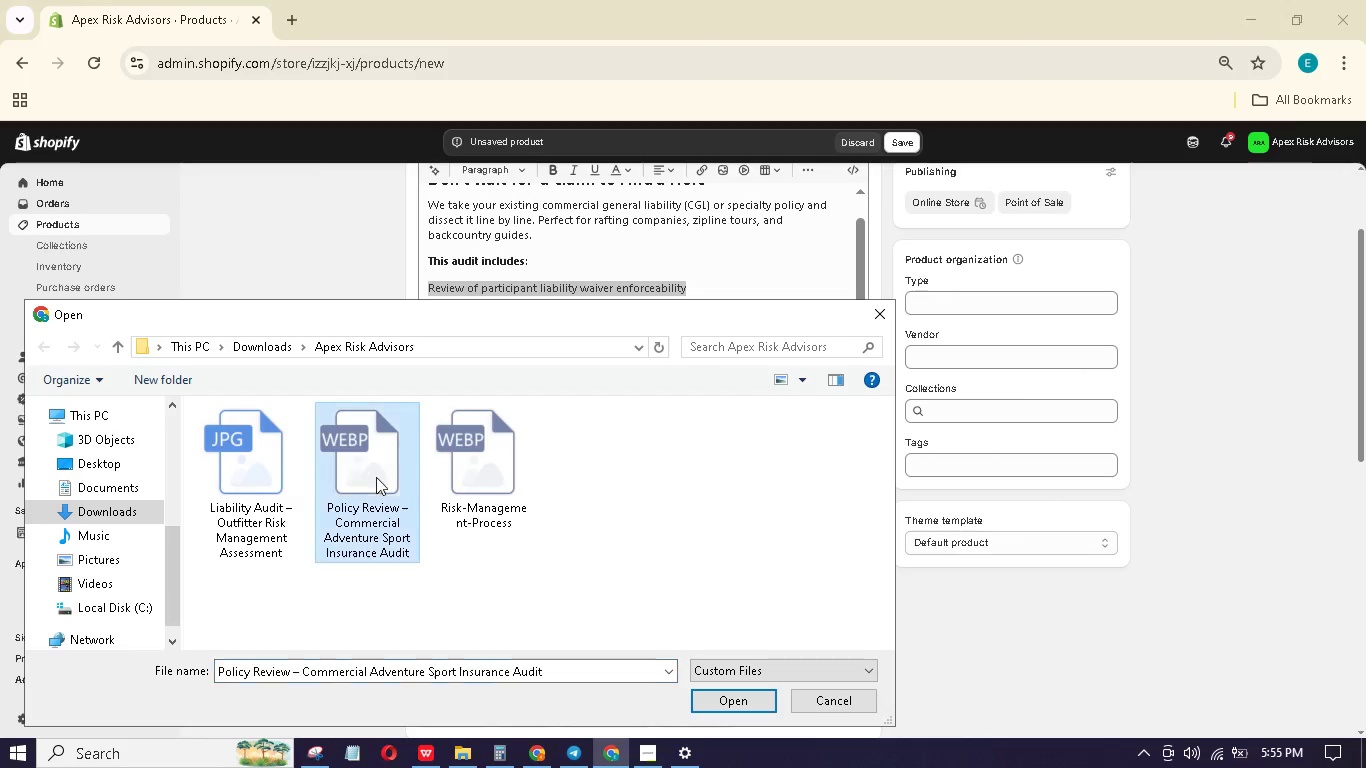 
left_click([716, 695])
 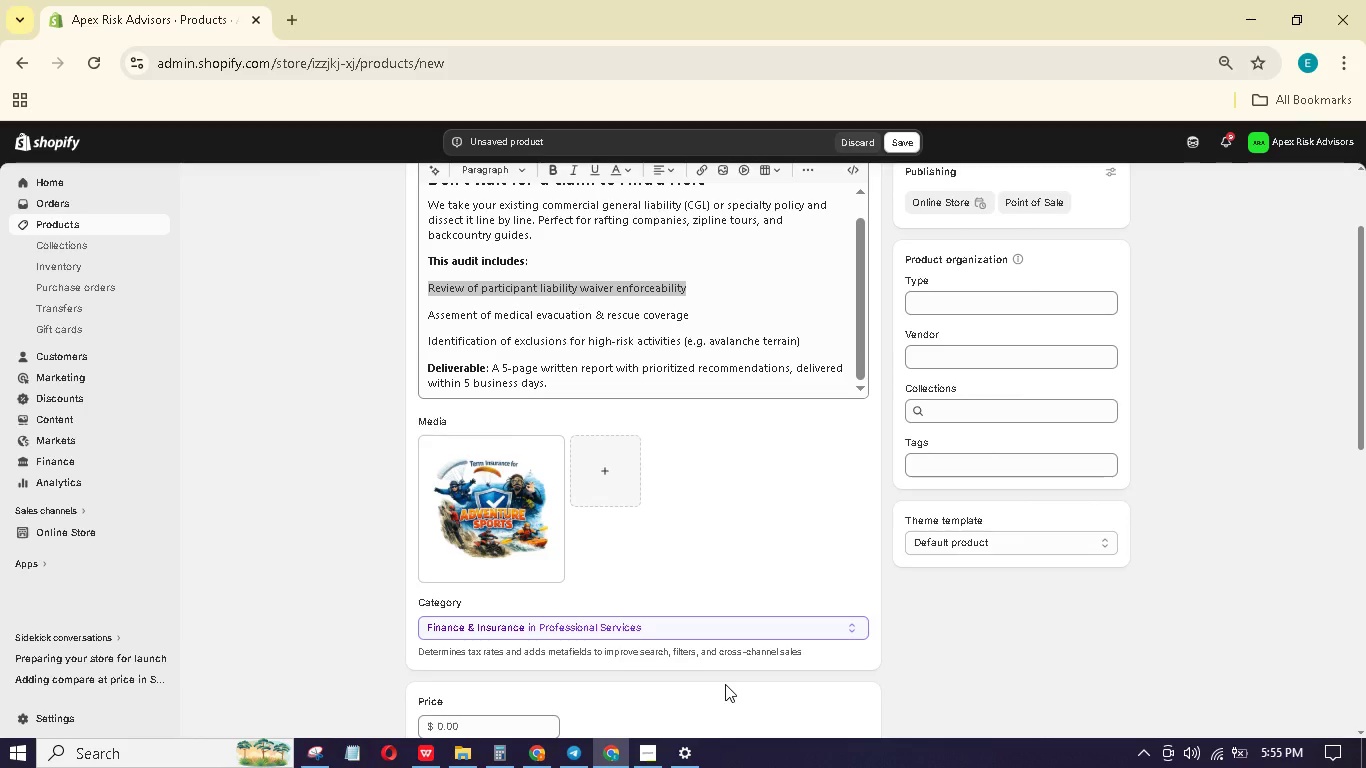 
wait(24.97)
 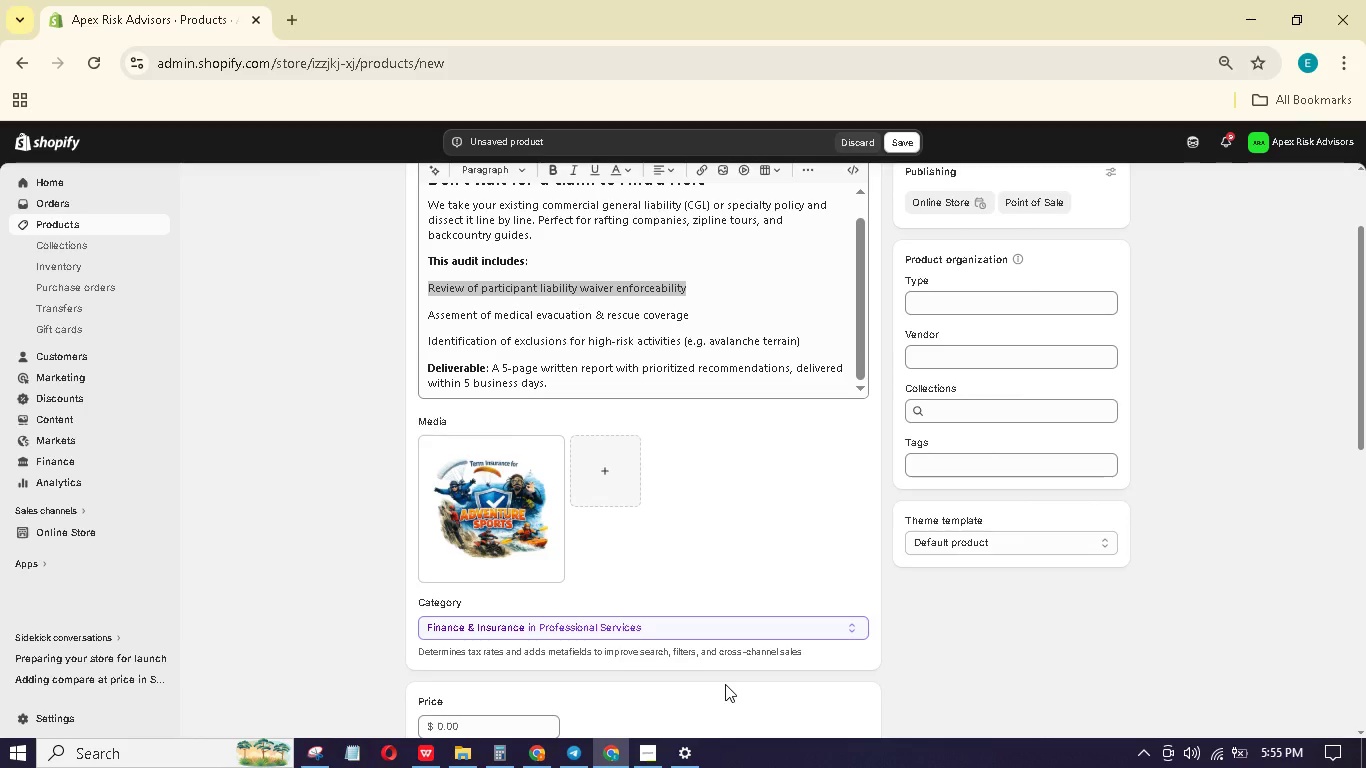 
scroll: coordinate [613, 656], scroll_direction: down, amount: 3.0
 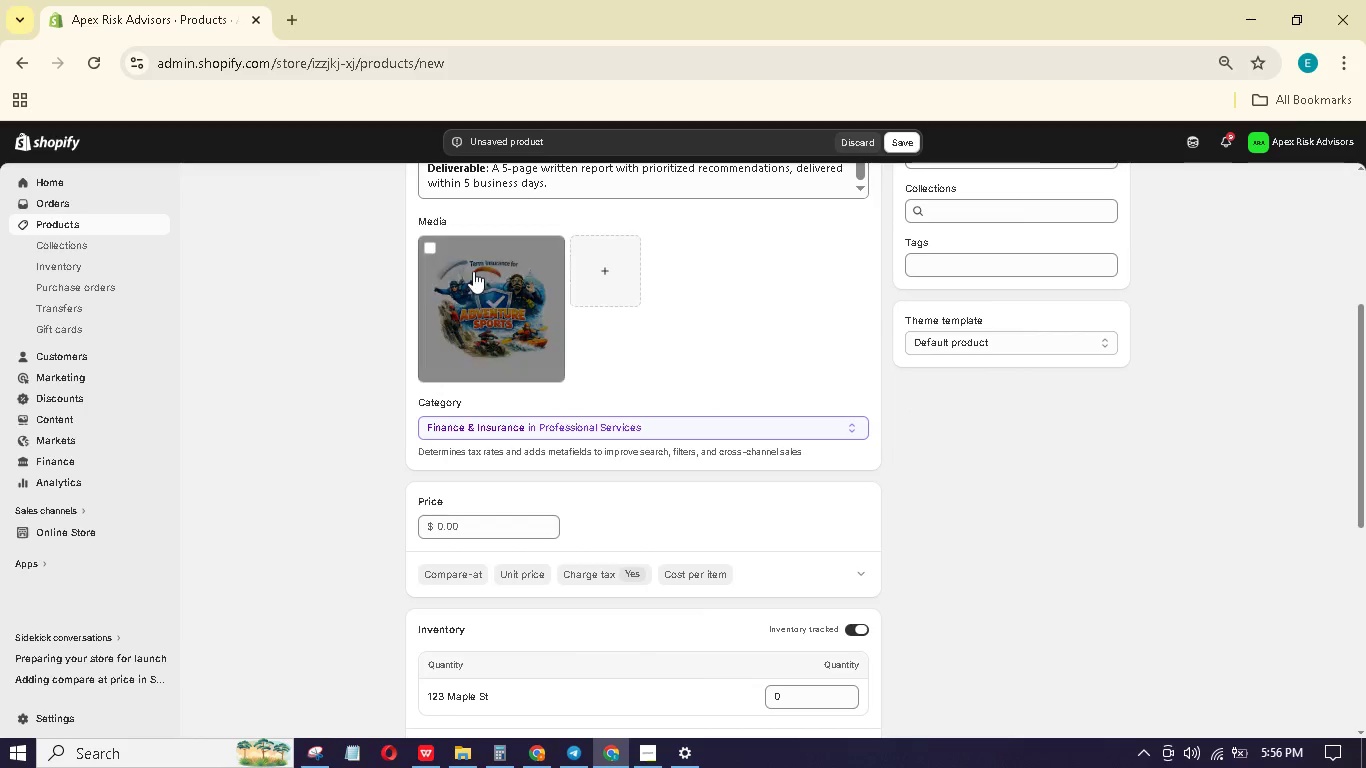 
left_click([482, 263])
 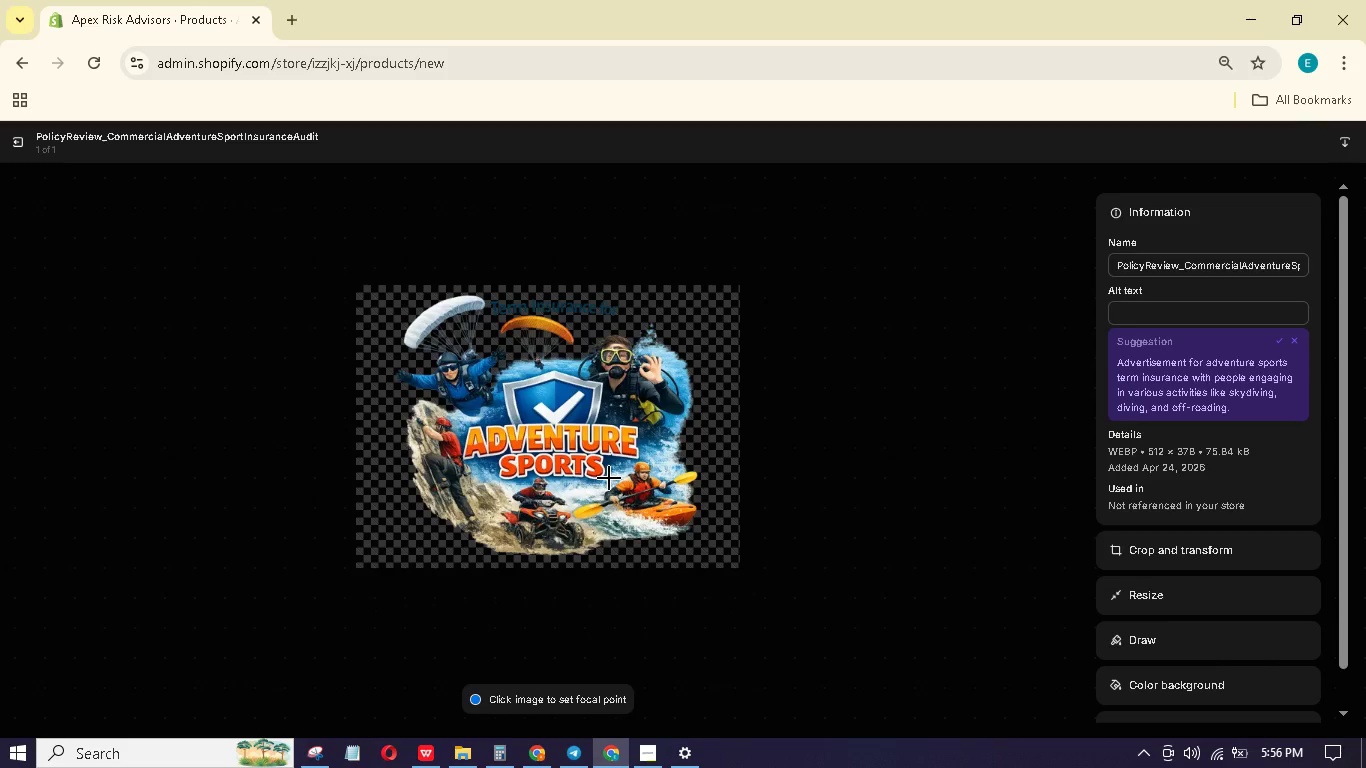 
left_click([1134, 321])
 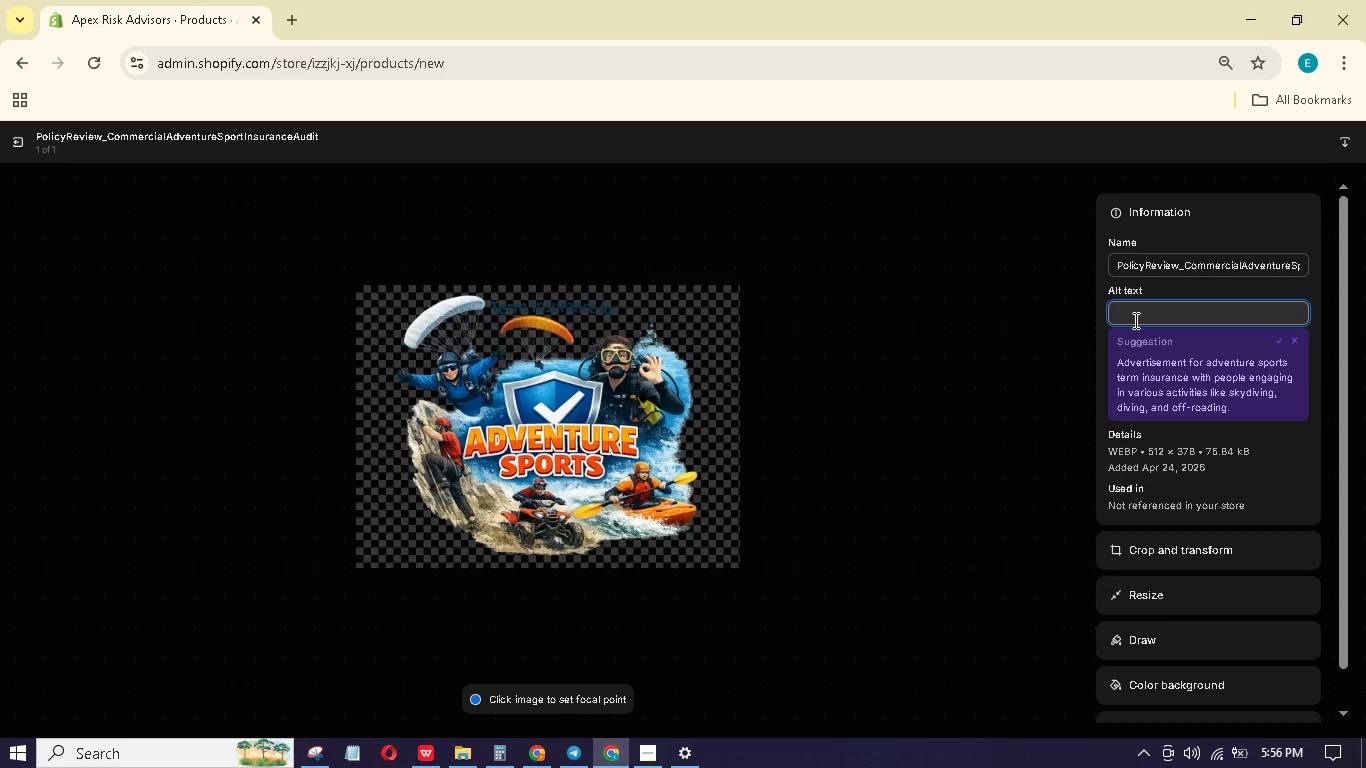 
wait(14.36)
 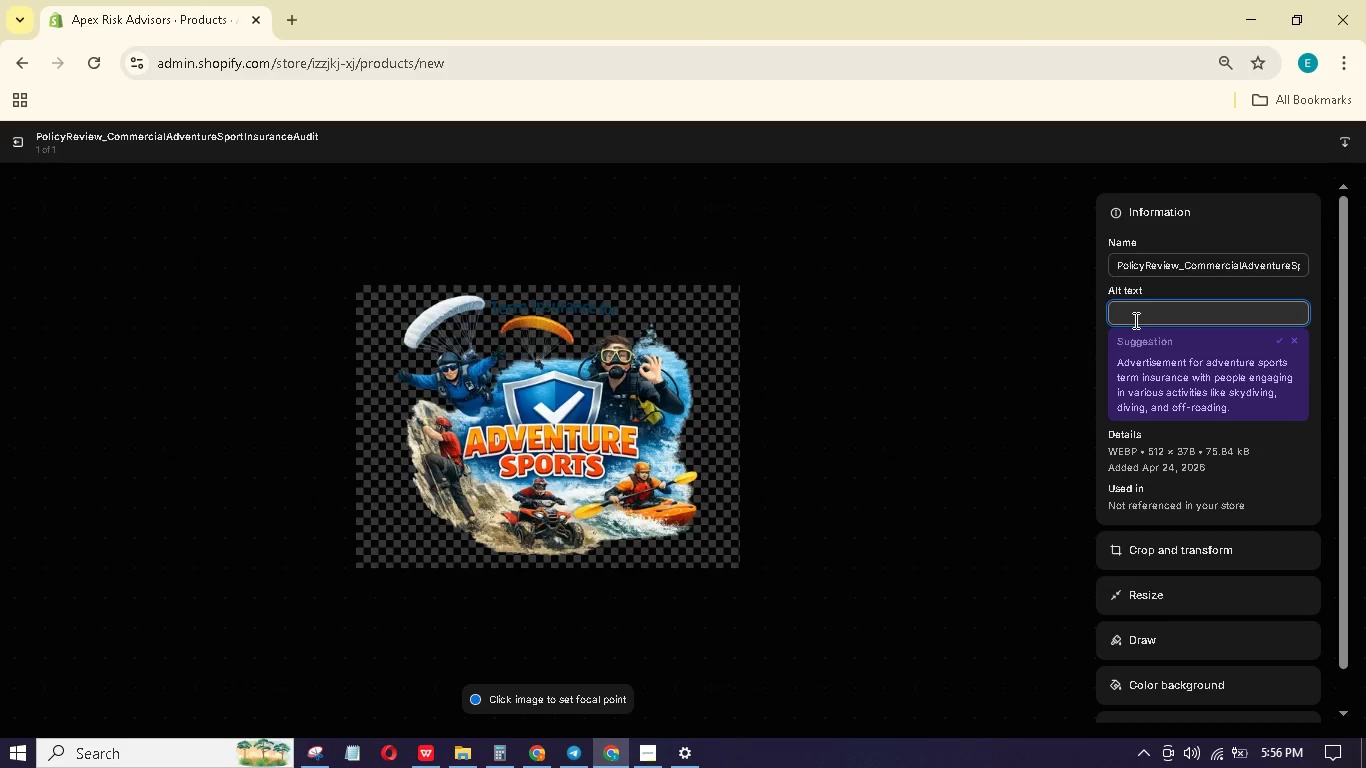 
left_click([1134, 320])
 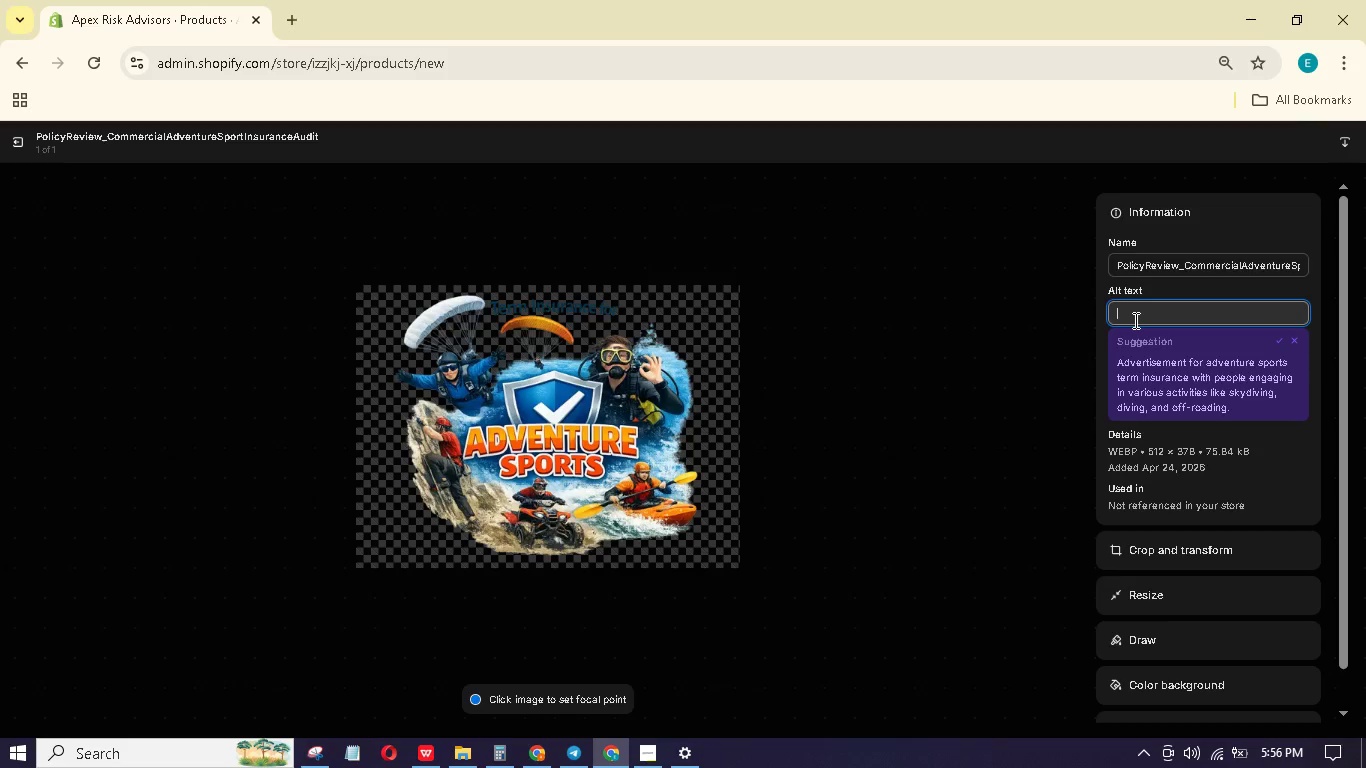 
type(A posture showing the r)
key(Backspace)
 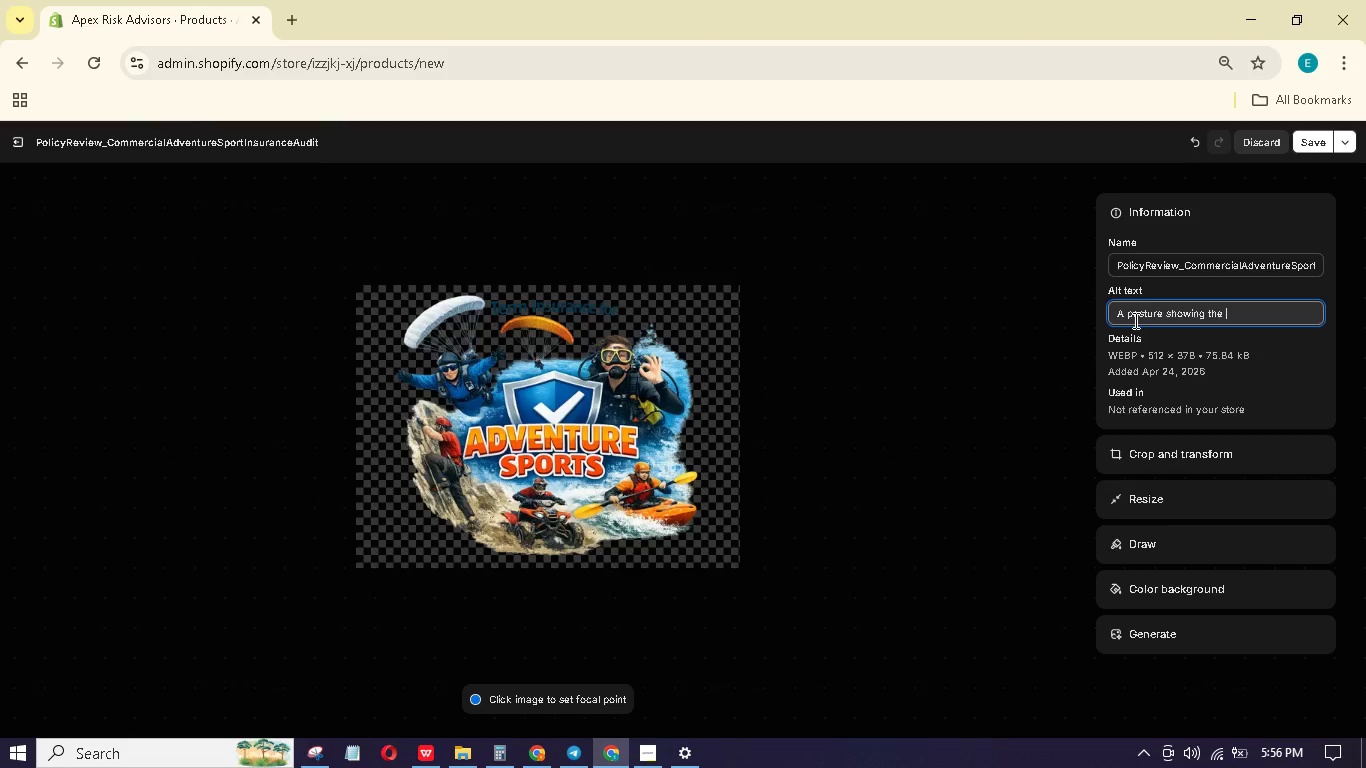 
wait(6.72)
 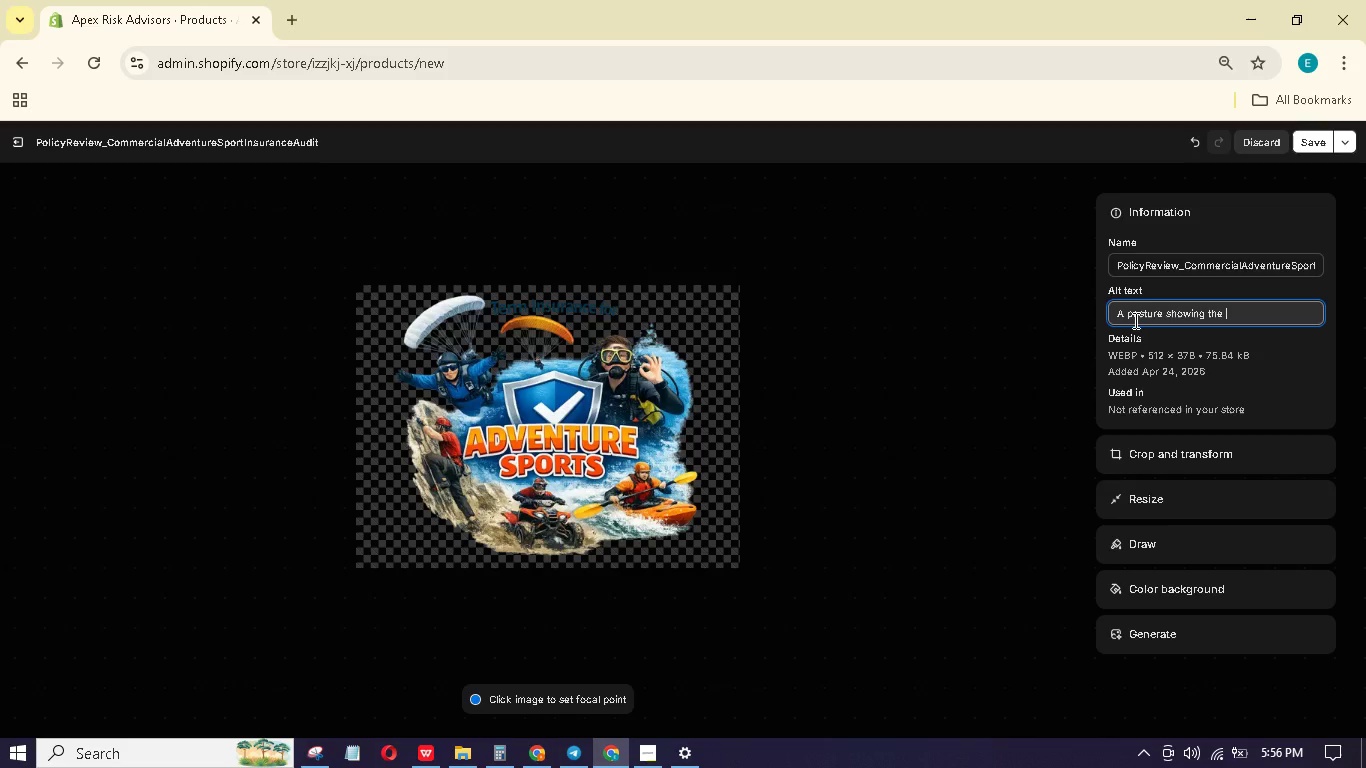 
type(commertial A)
 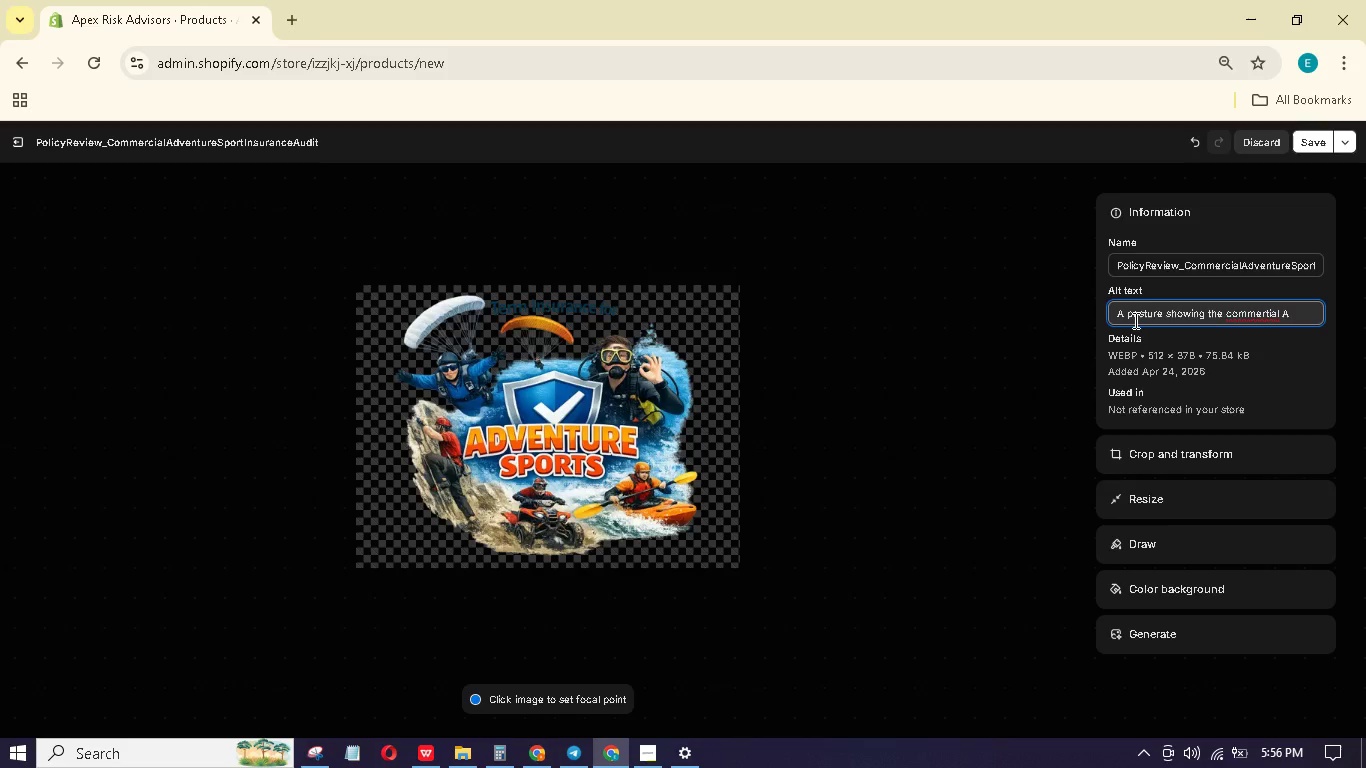 
key(Backspace)
 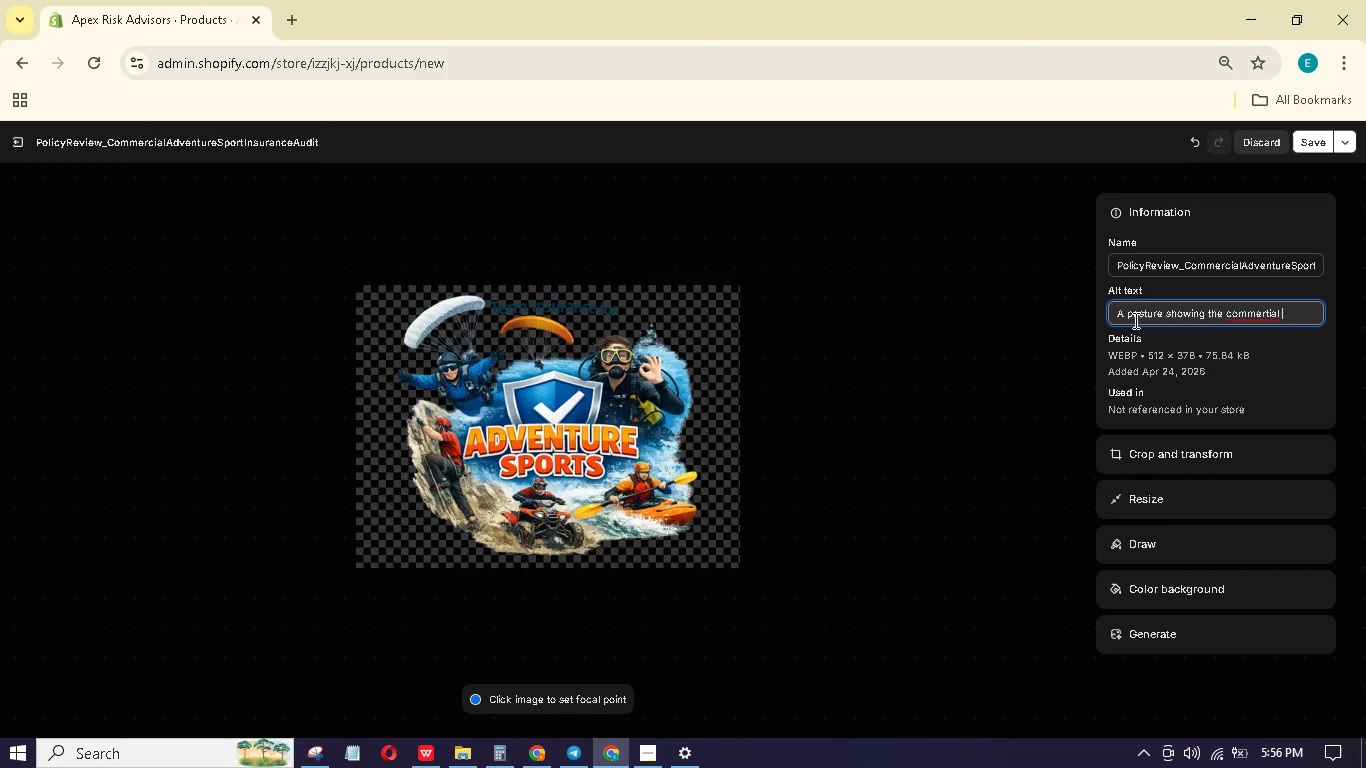 
key(Backspace)
 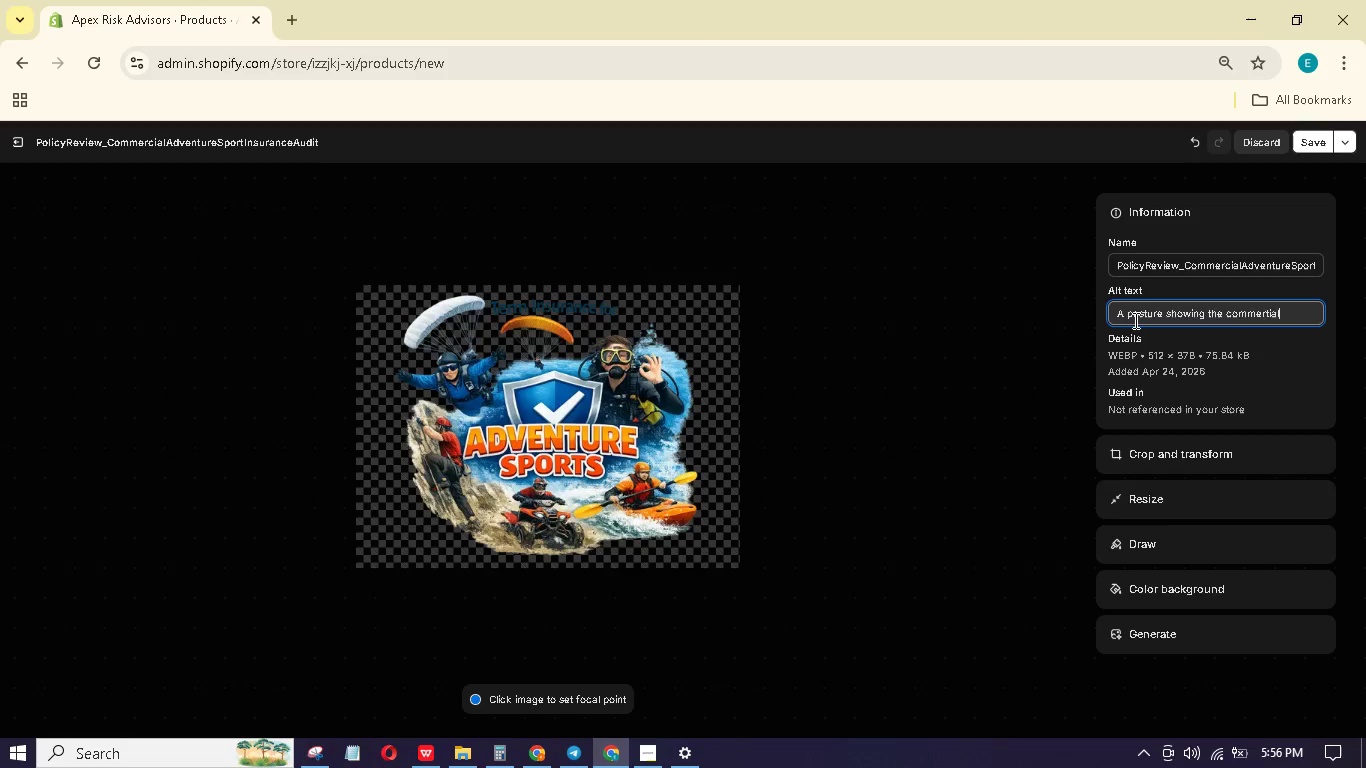 
key(Backspace)
 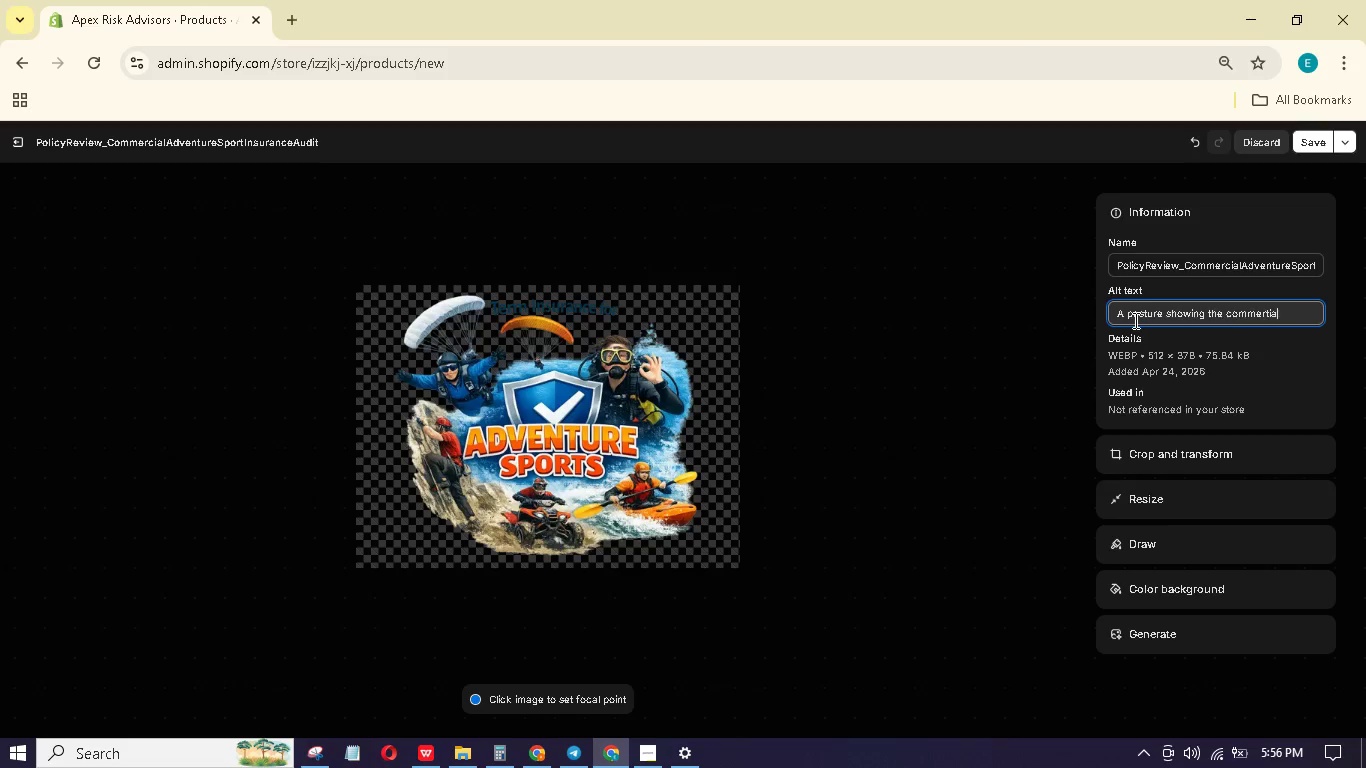 
key(Backspace)
 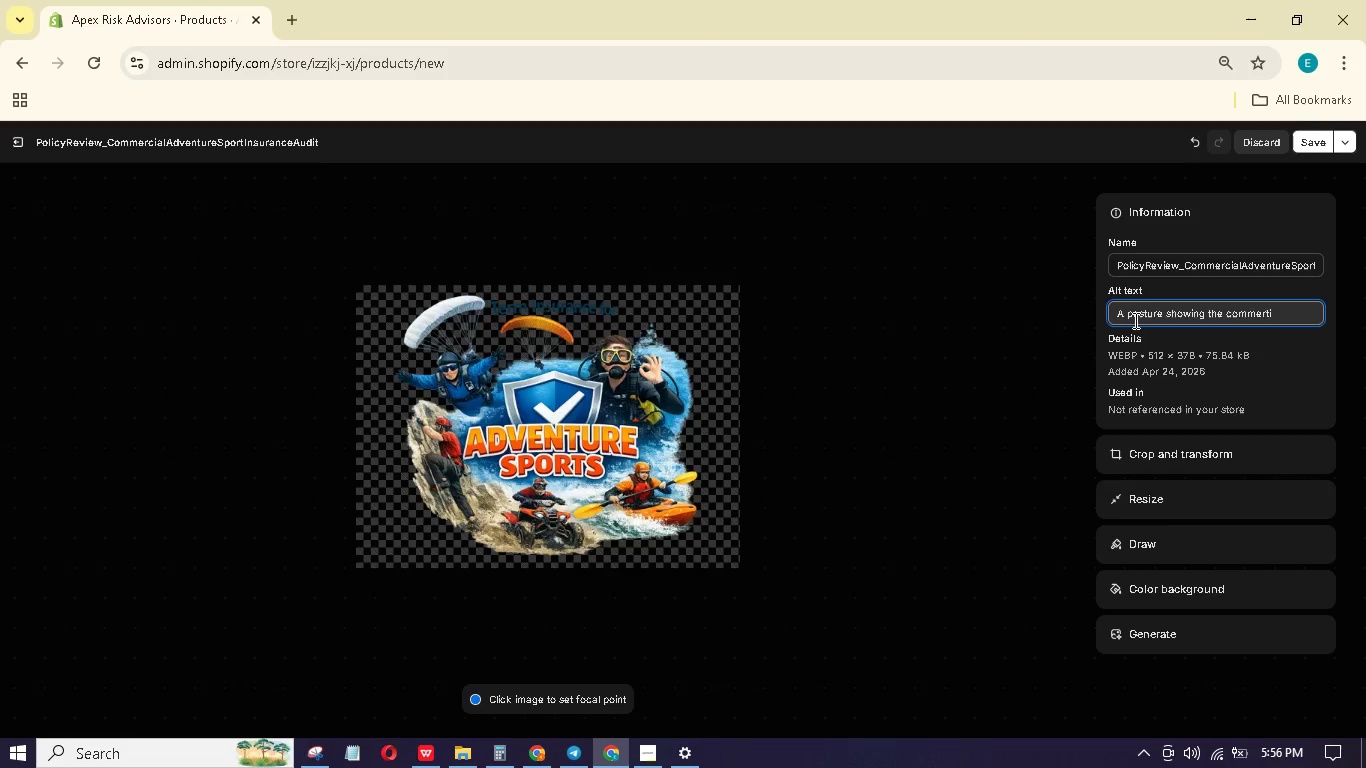 
key(Backspace)
 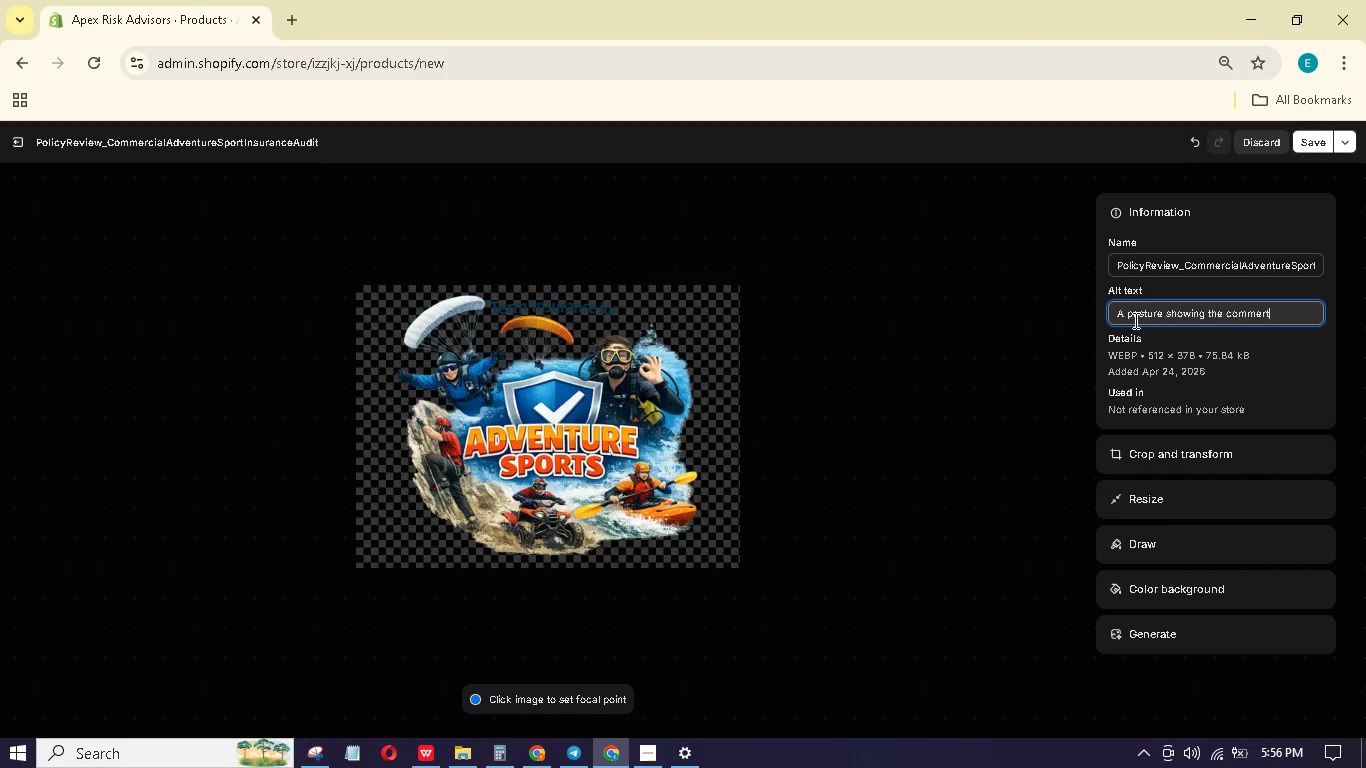 
key(Backspace)
 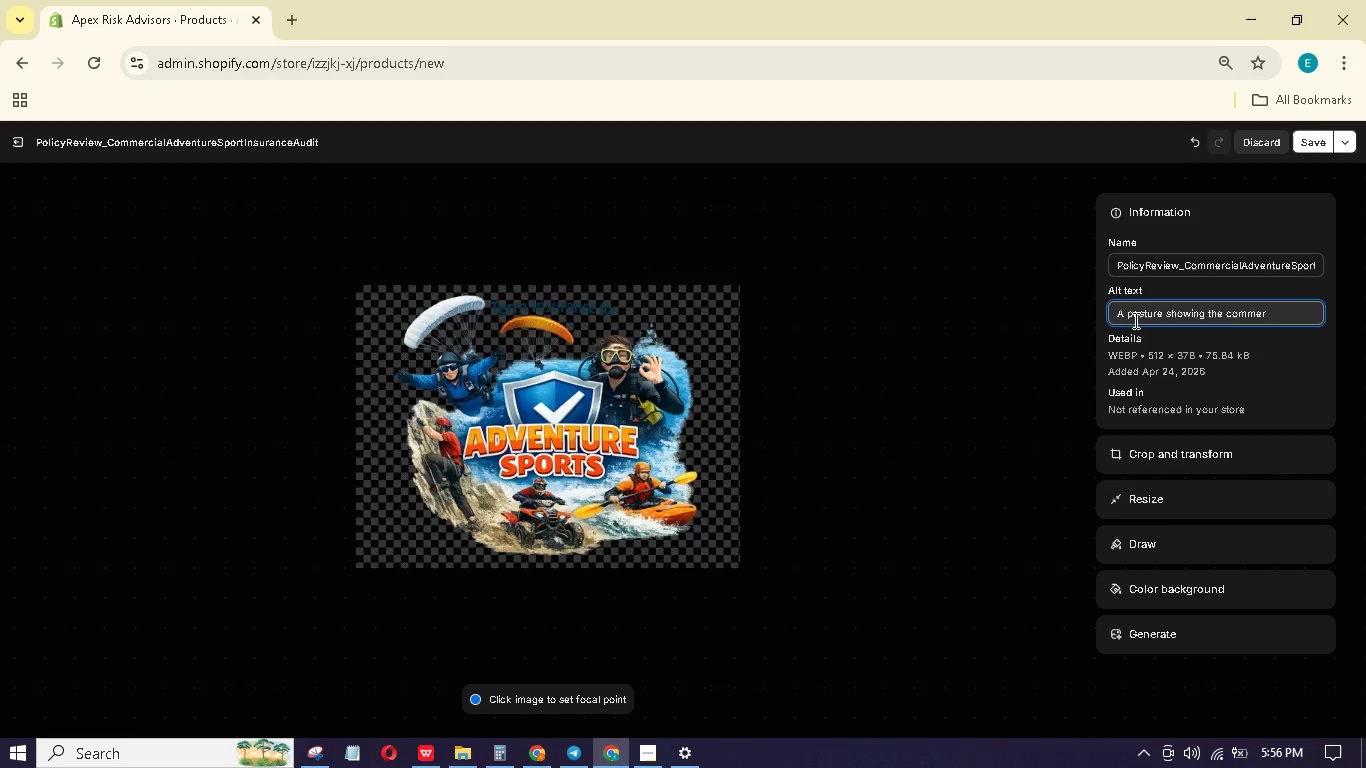 
wait(10.88)
 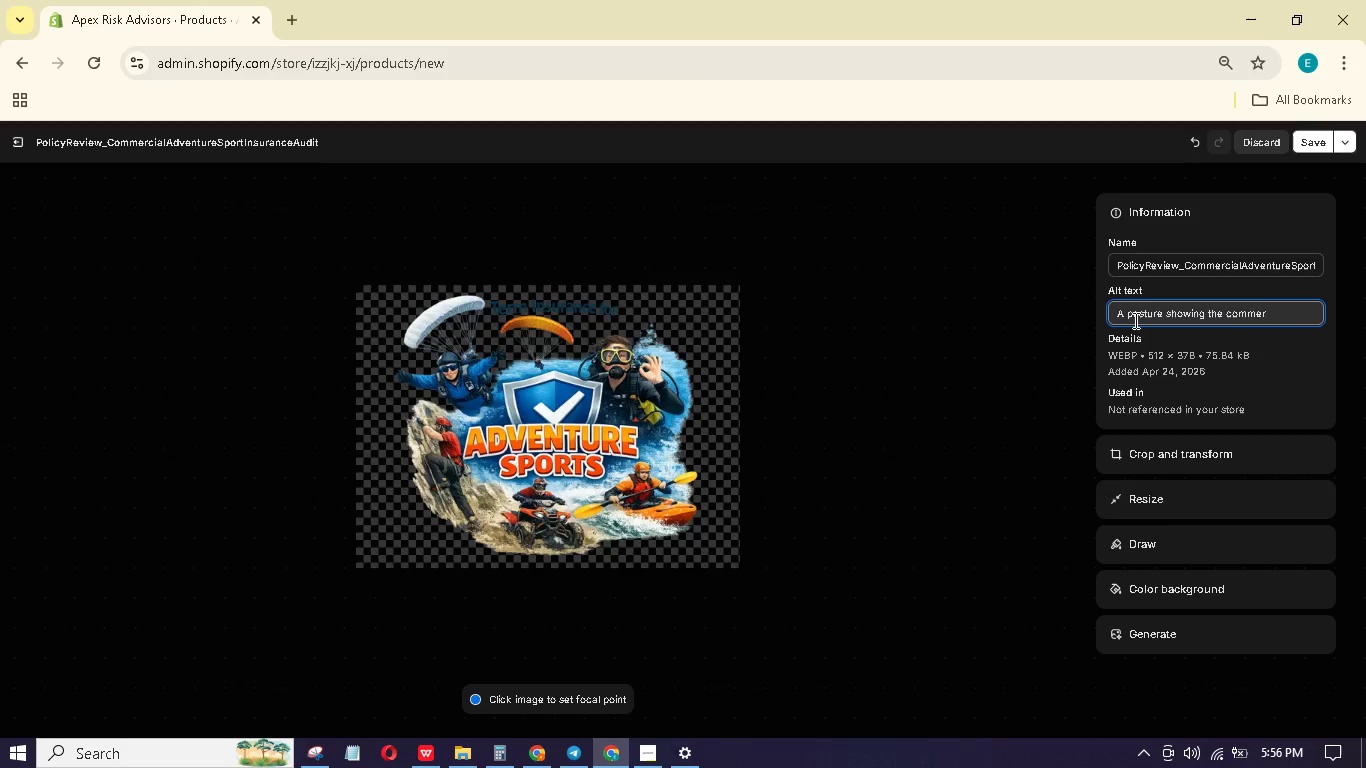 
type(cial )
 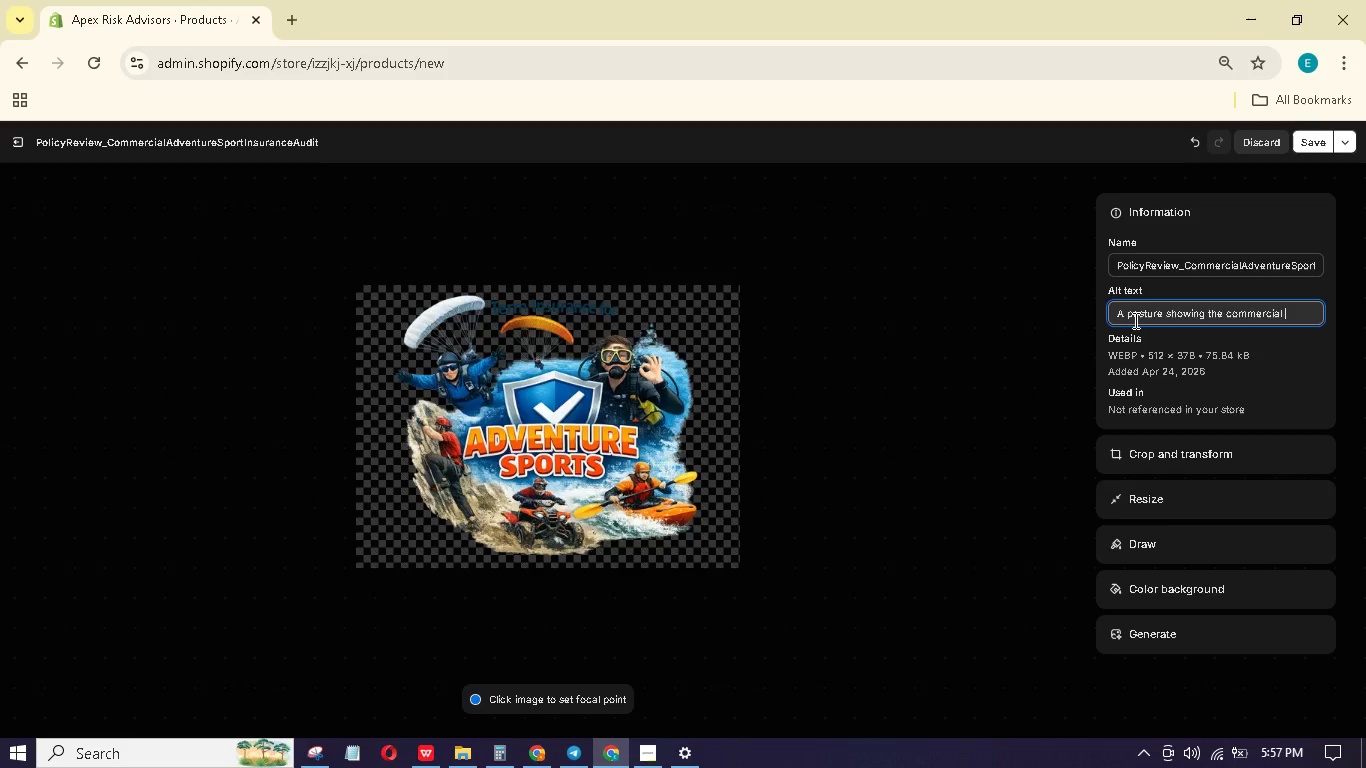 
wait(10.31)
 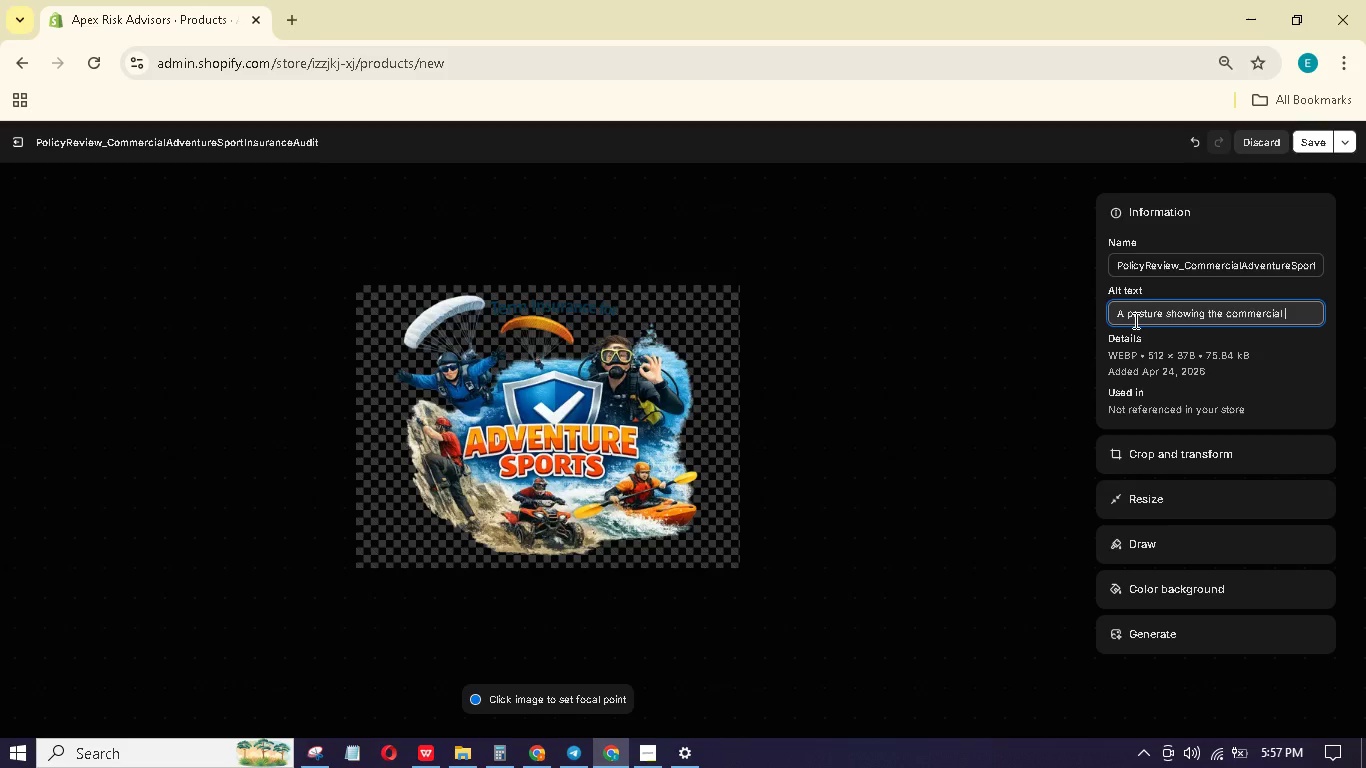 
hold_key(key=ShiftLeft, duration=0.44)
 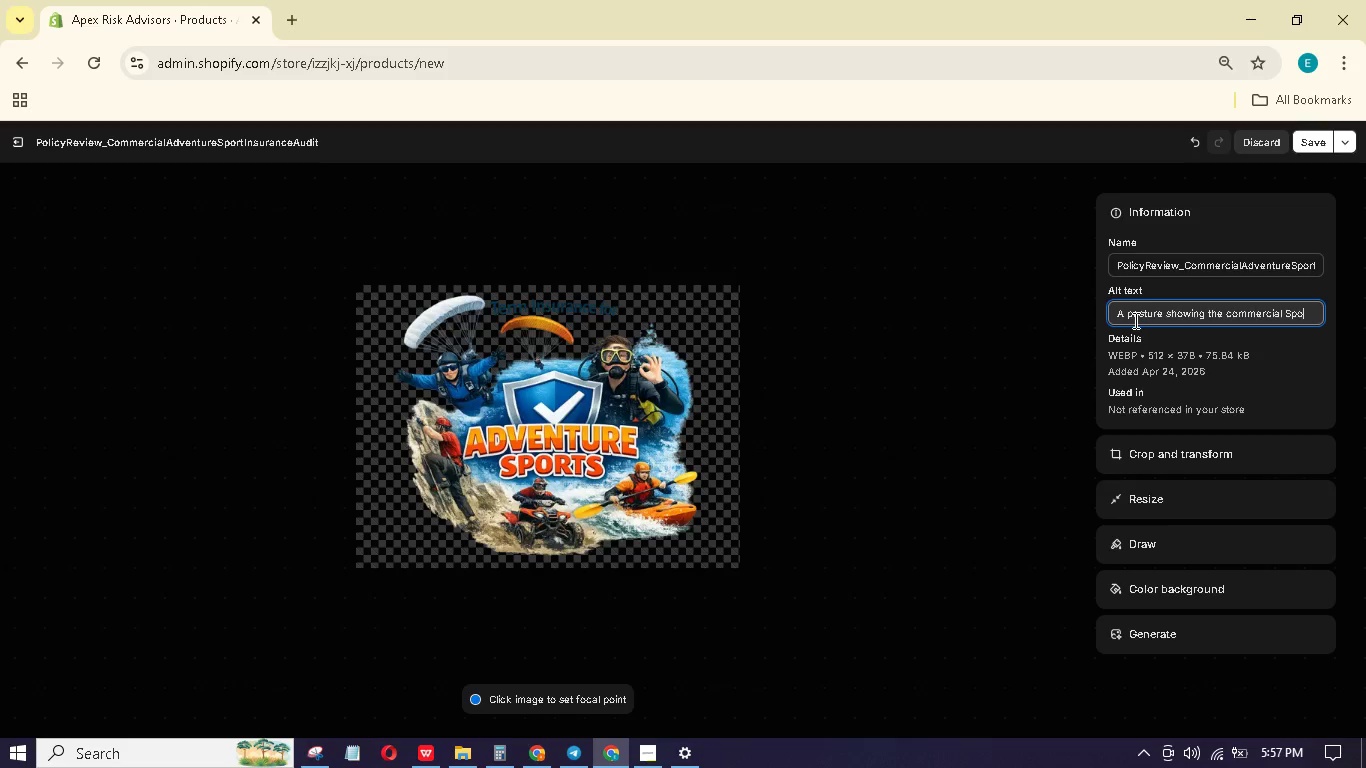 